 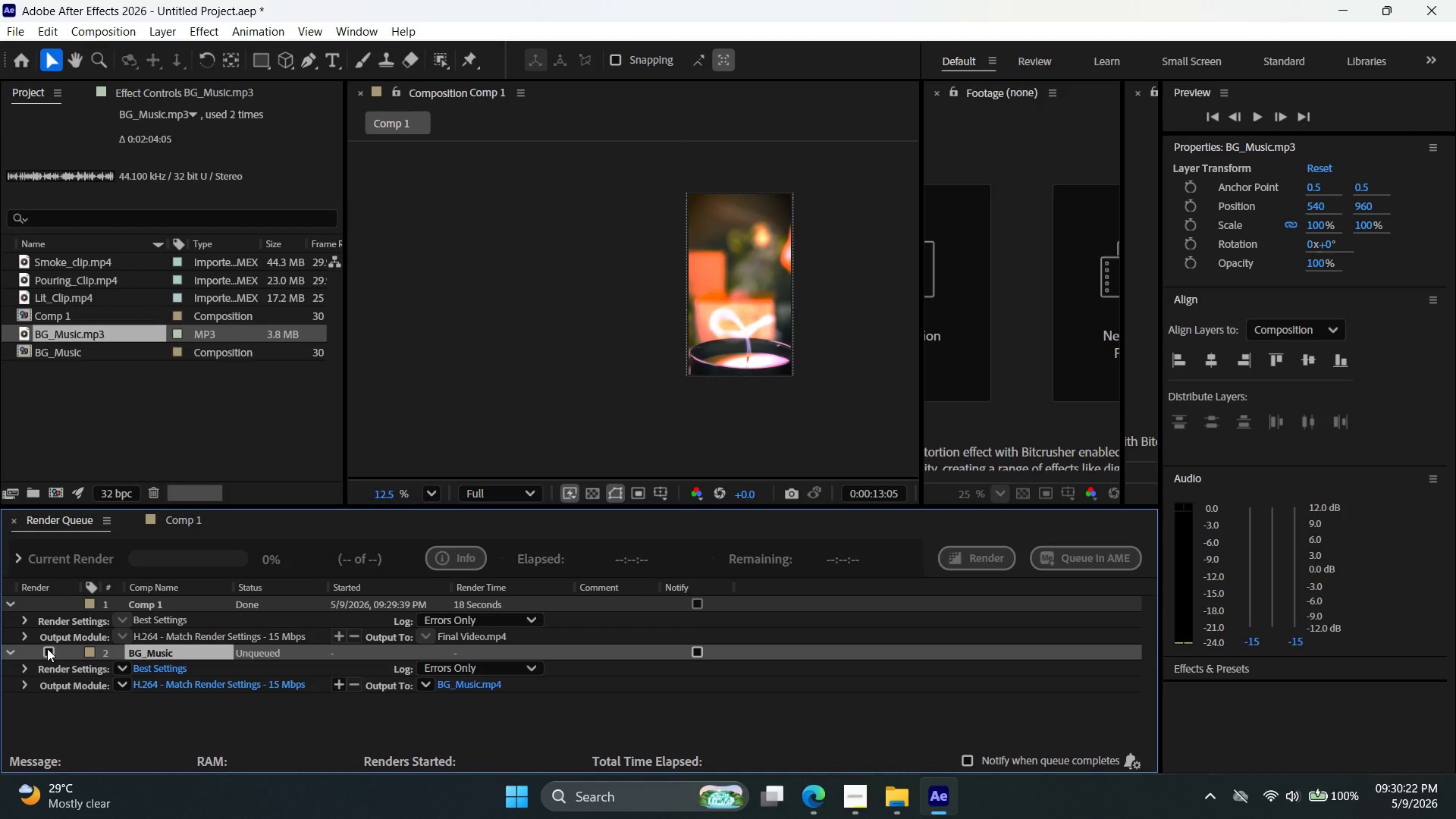 
left_click([48, 649])
 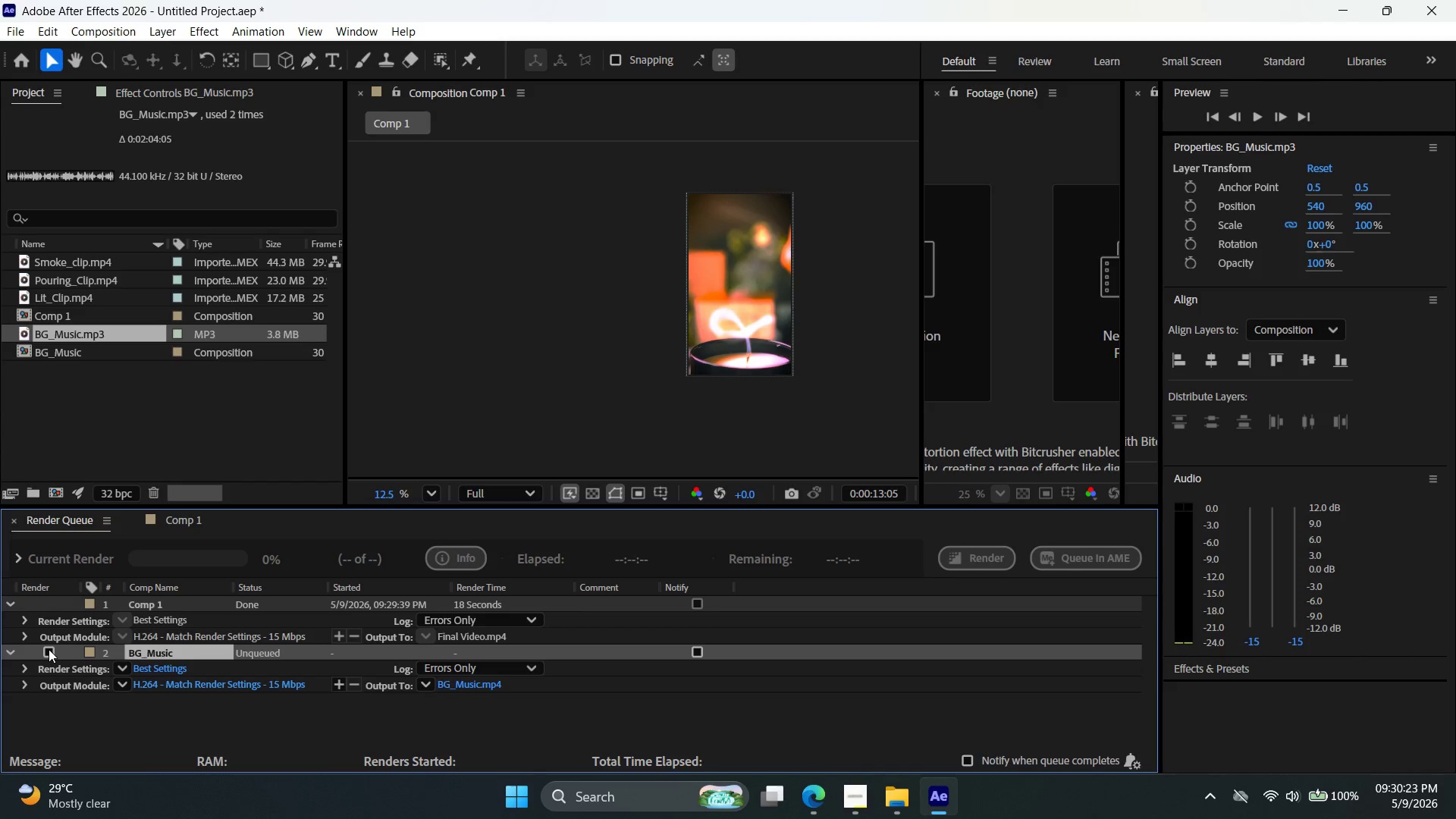 
double_click([49, 649])
 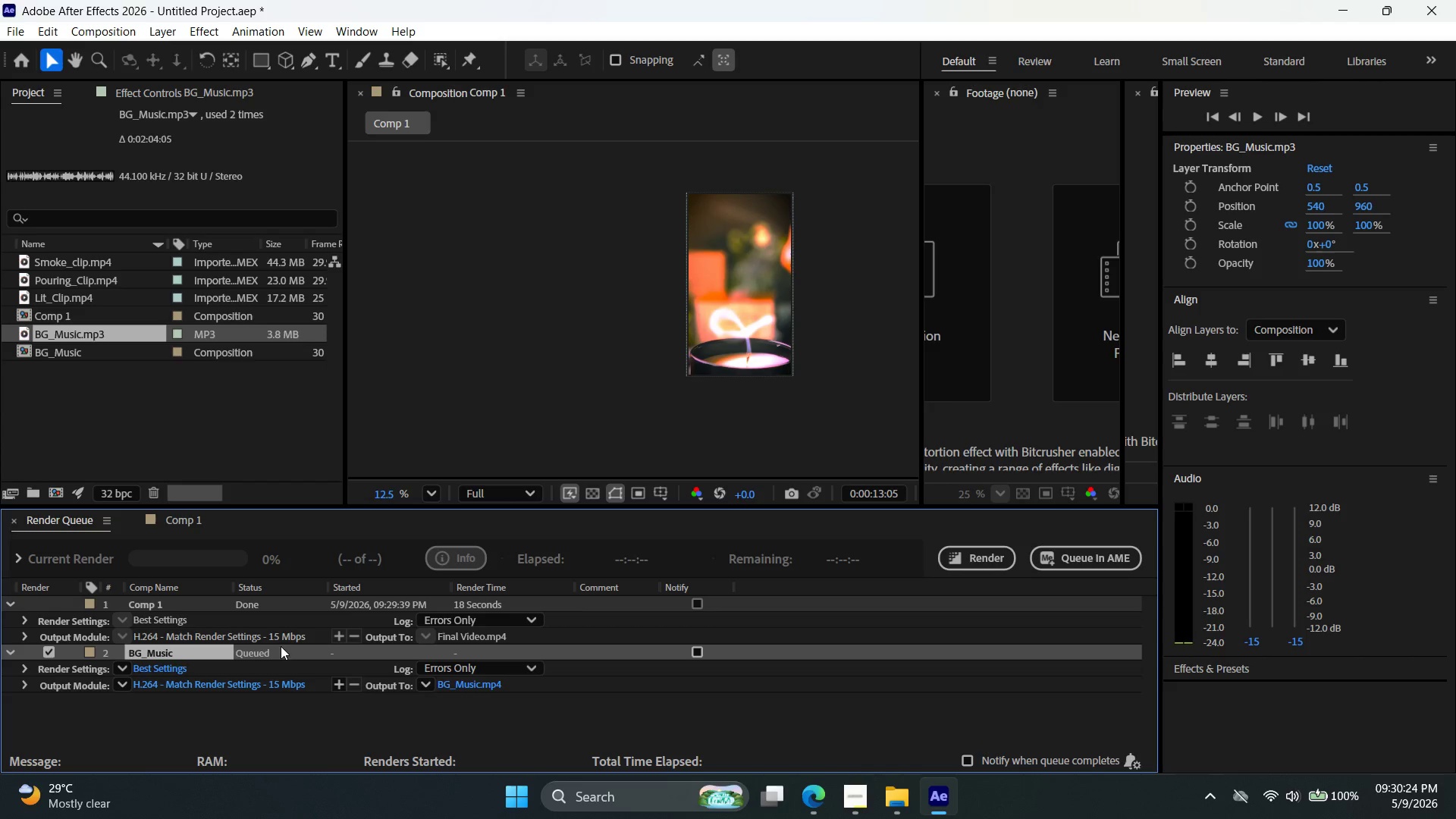 
right_click([289, 646])
 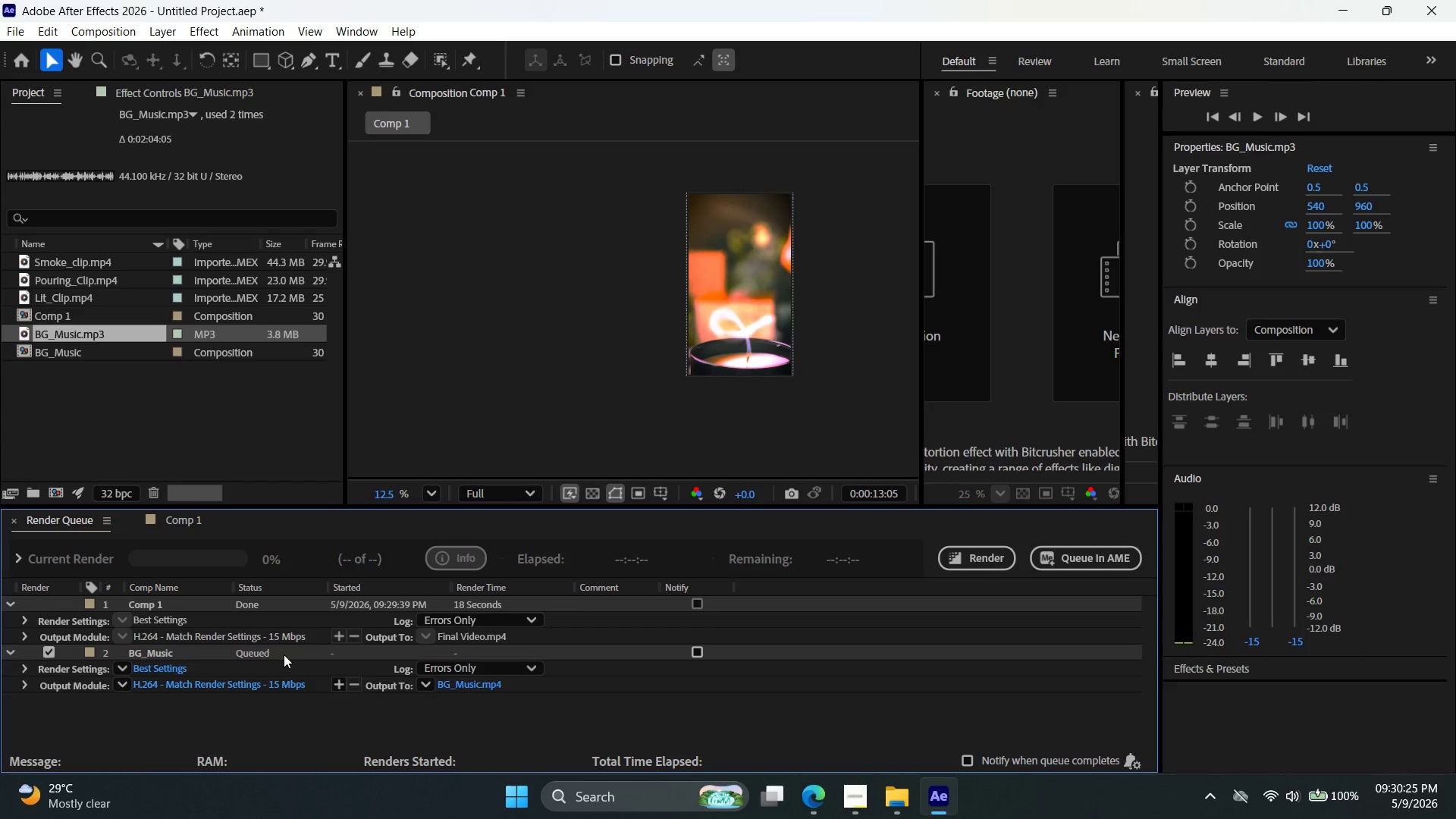 
left_click([284, 654])
 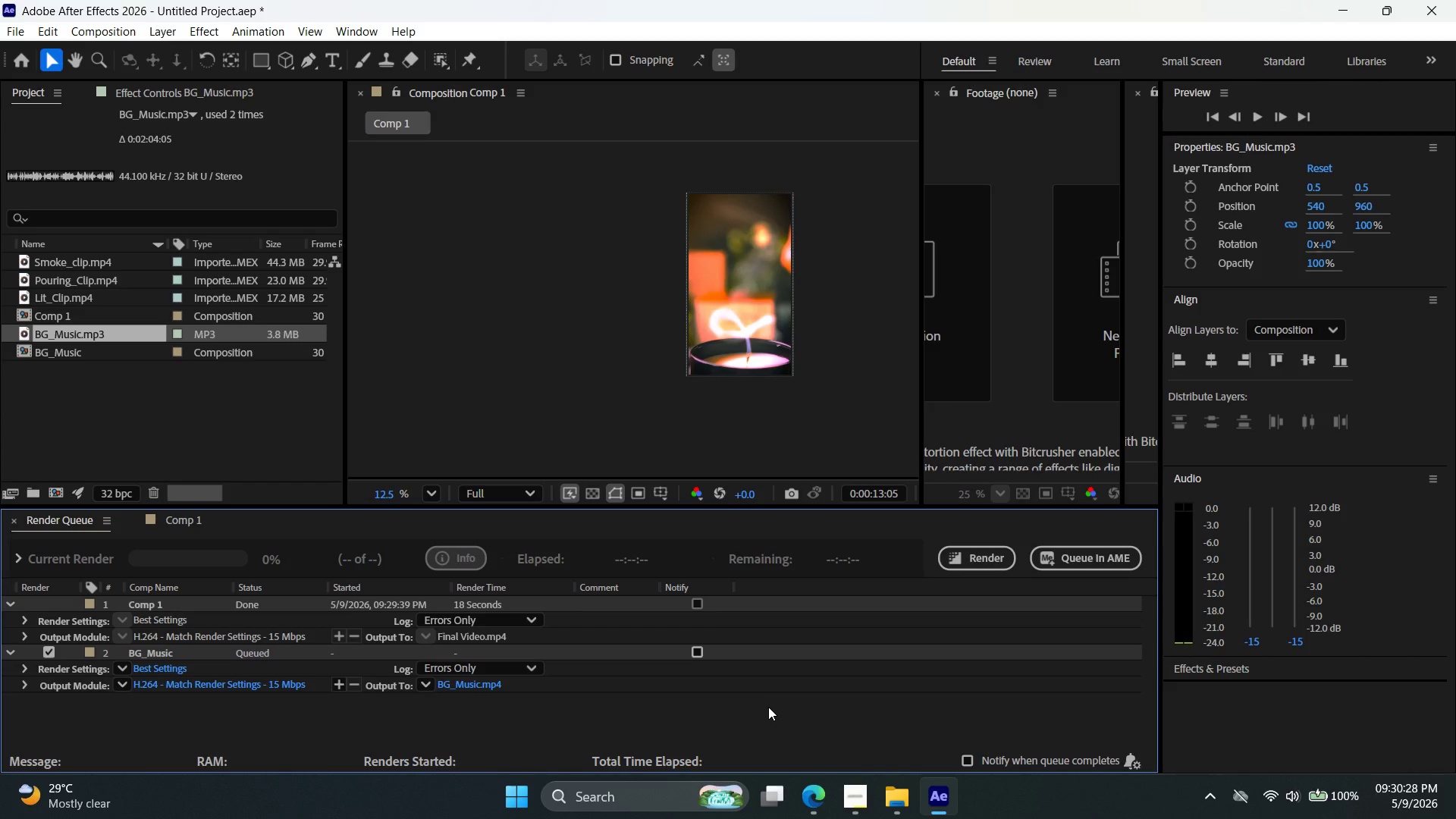 
left_click([229, 762])
 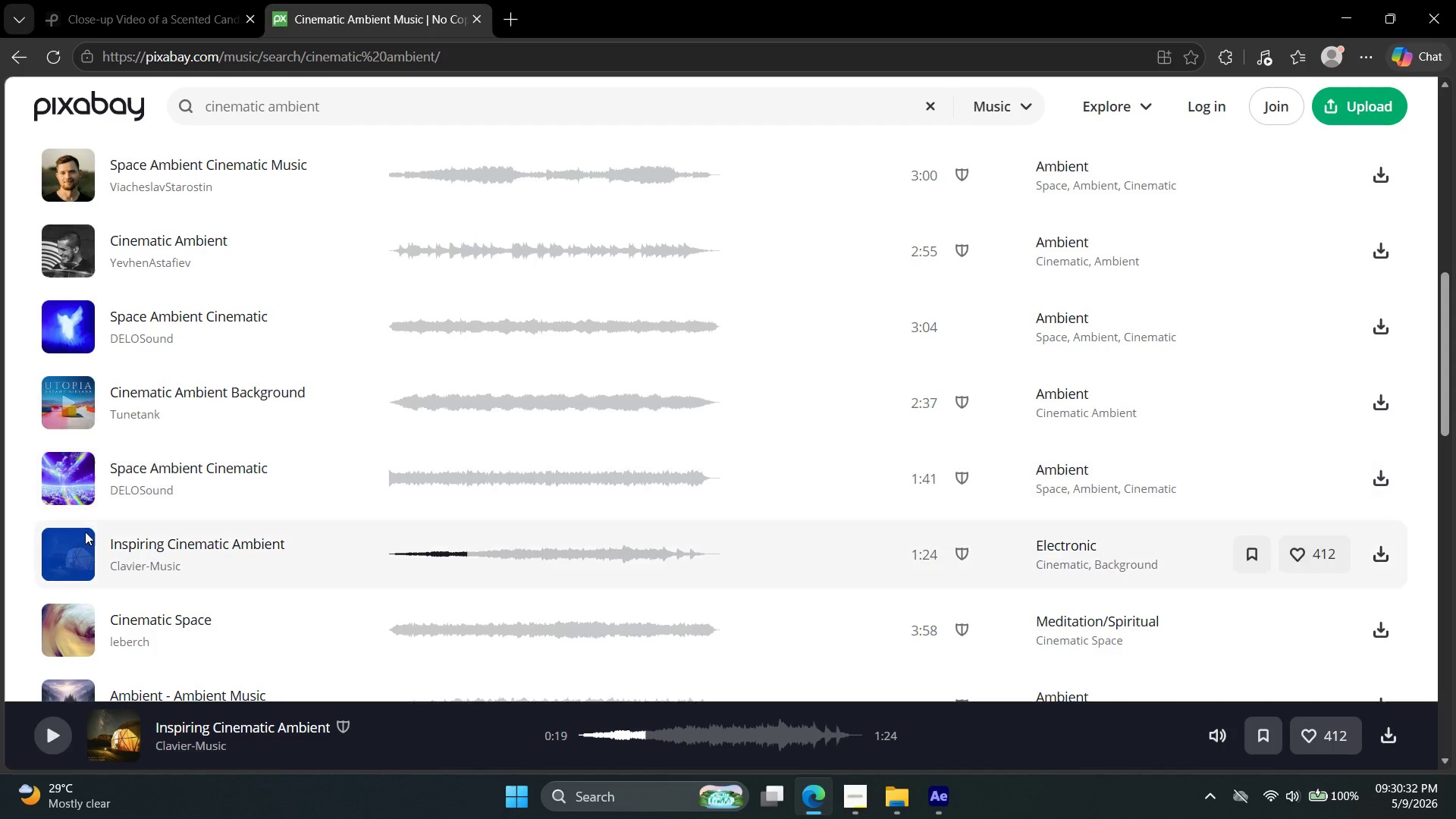 
left_click([877, 799])
 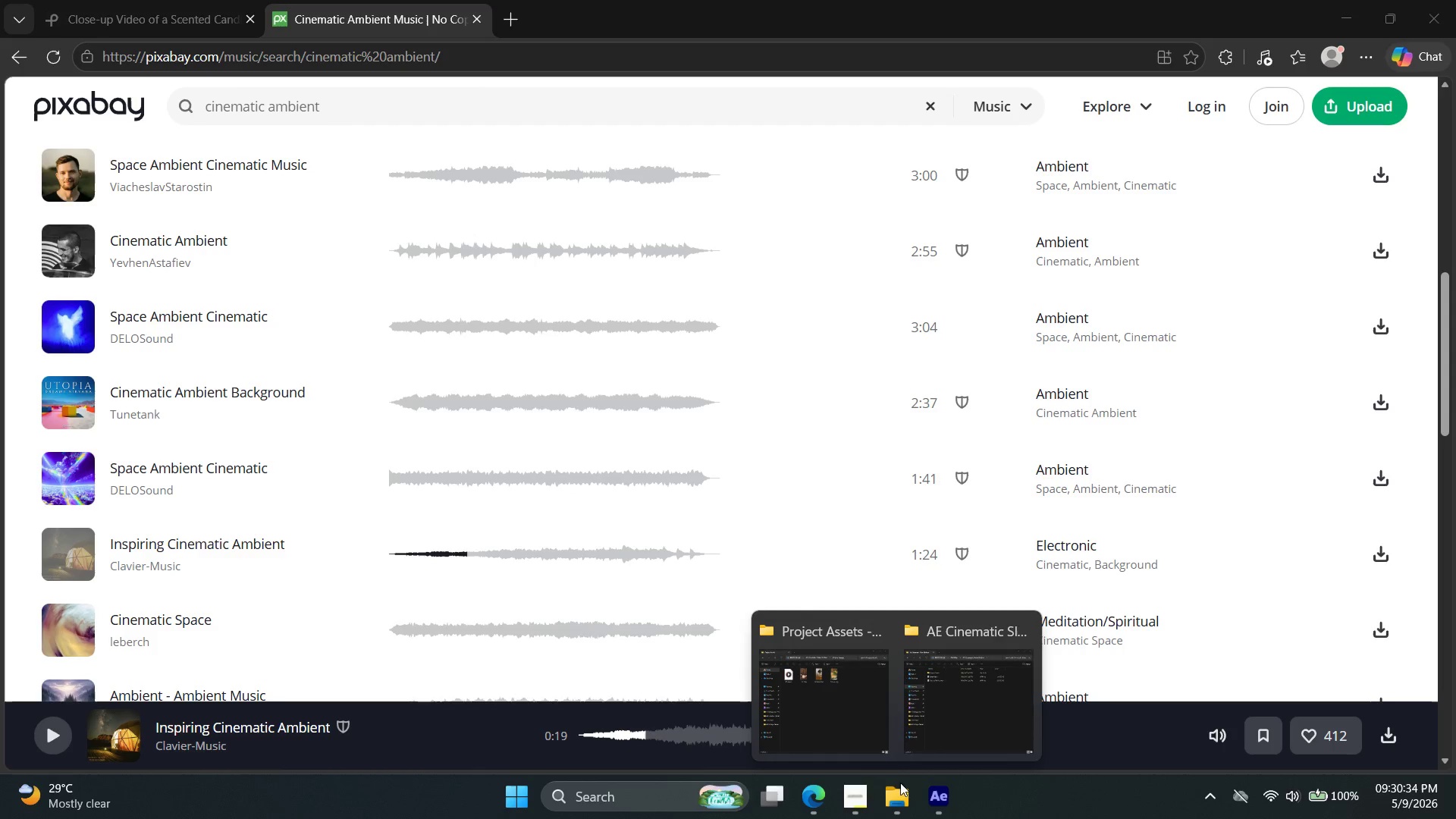 
left_click([958, 709])
 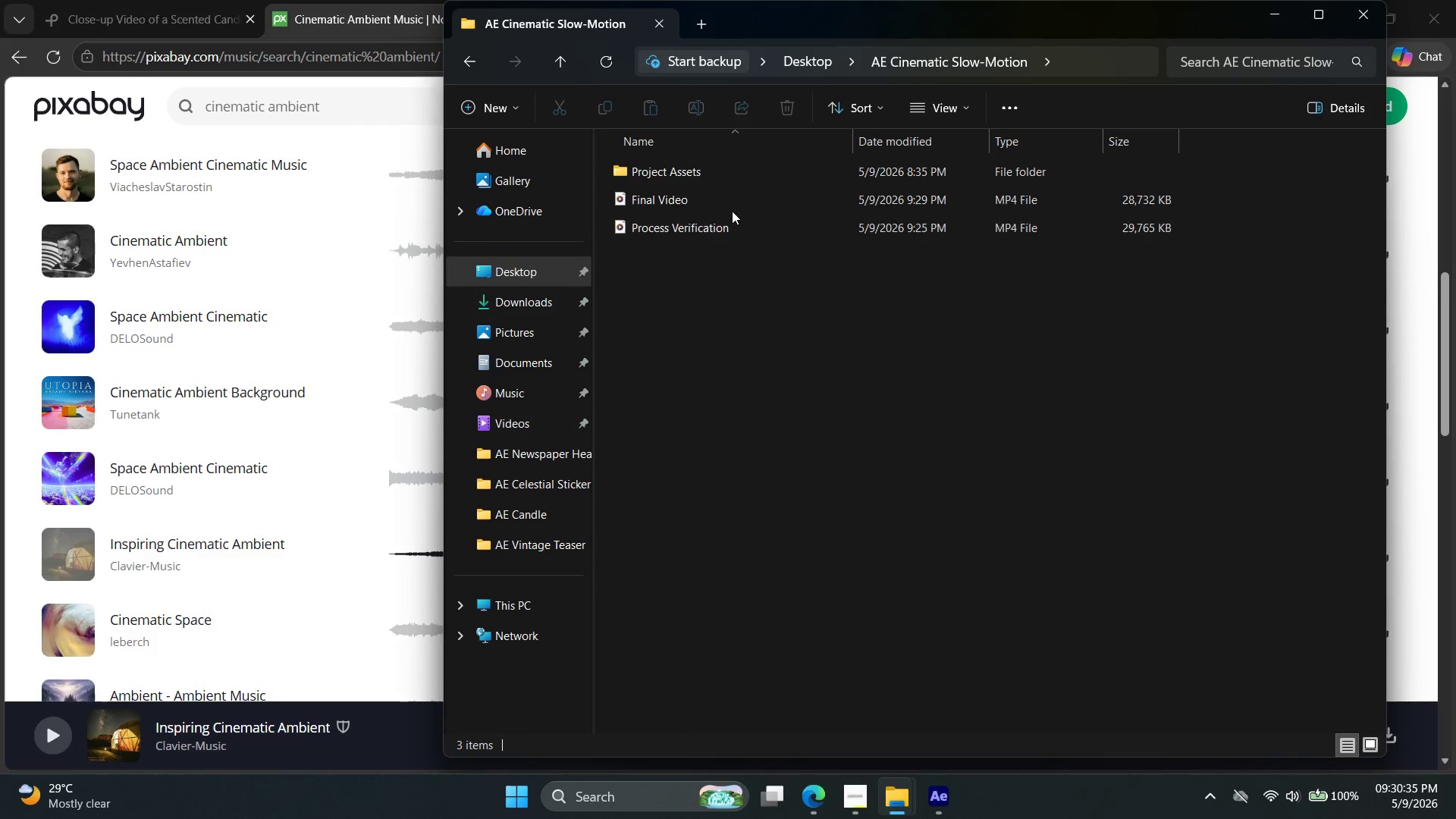 
double_click([731, 206])
 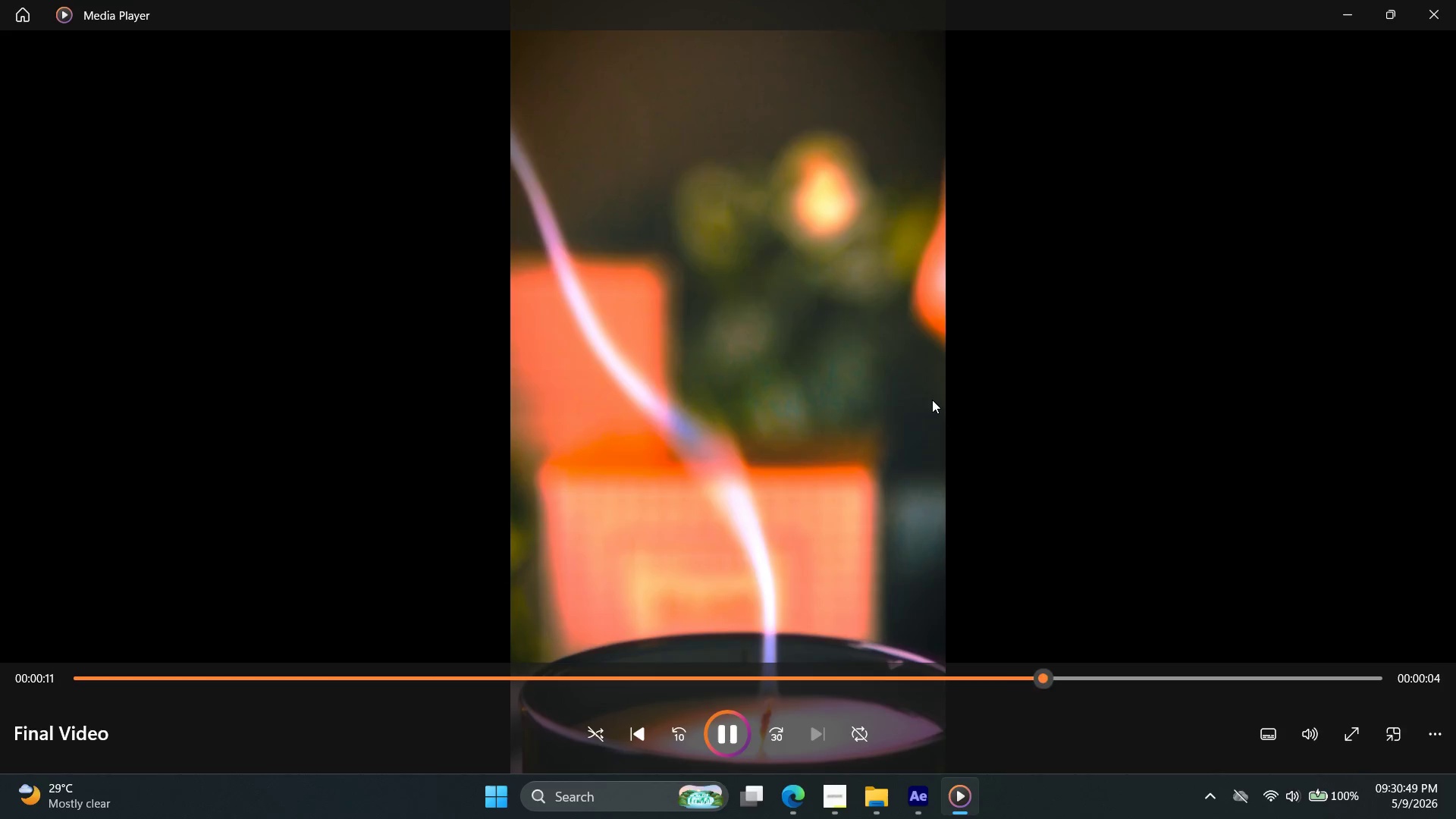 
wait(19.08)
 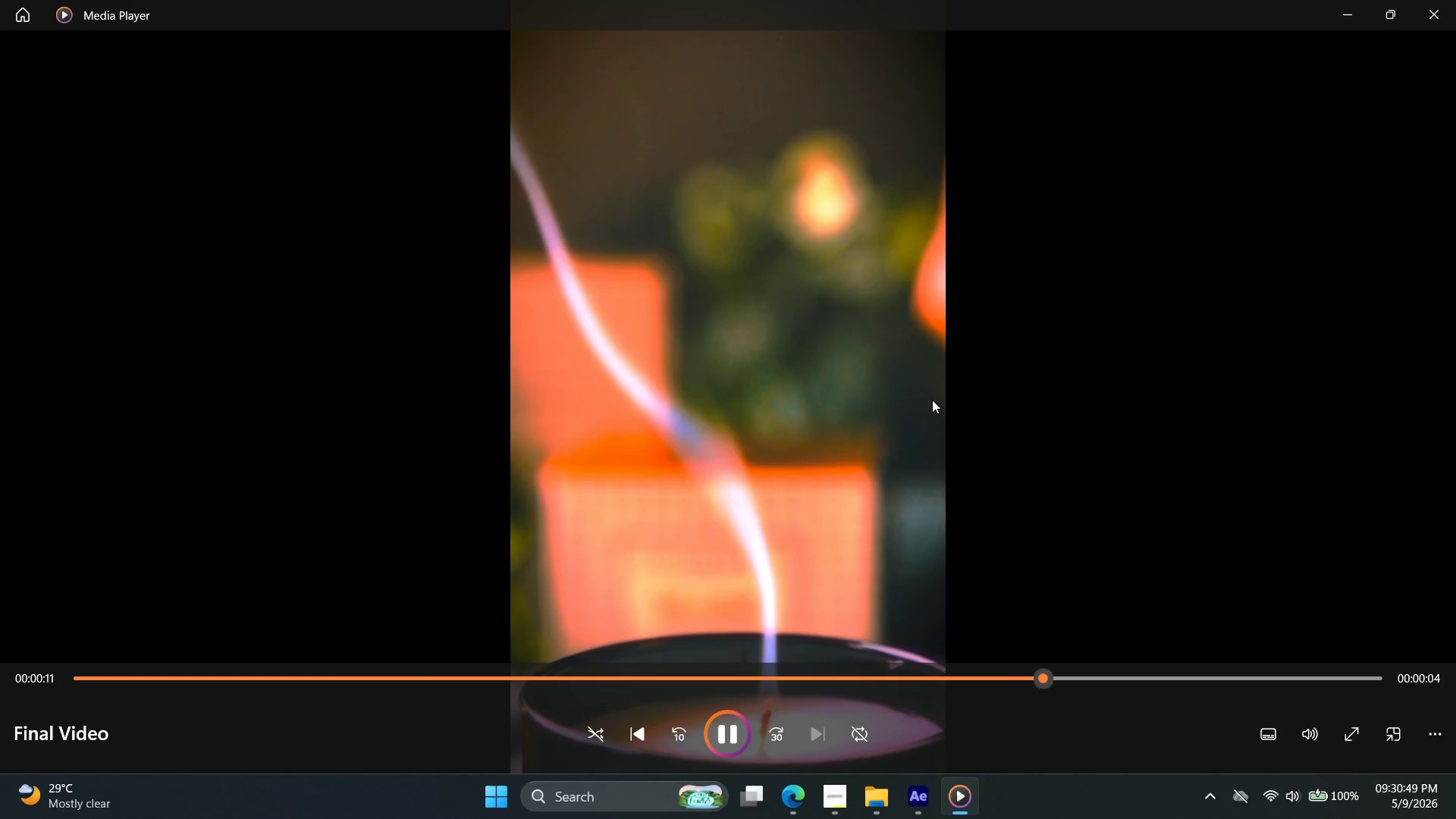 
left_click([736, 728])
 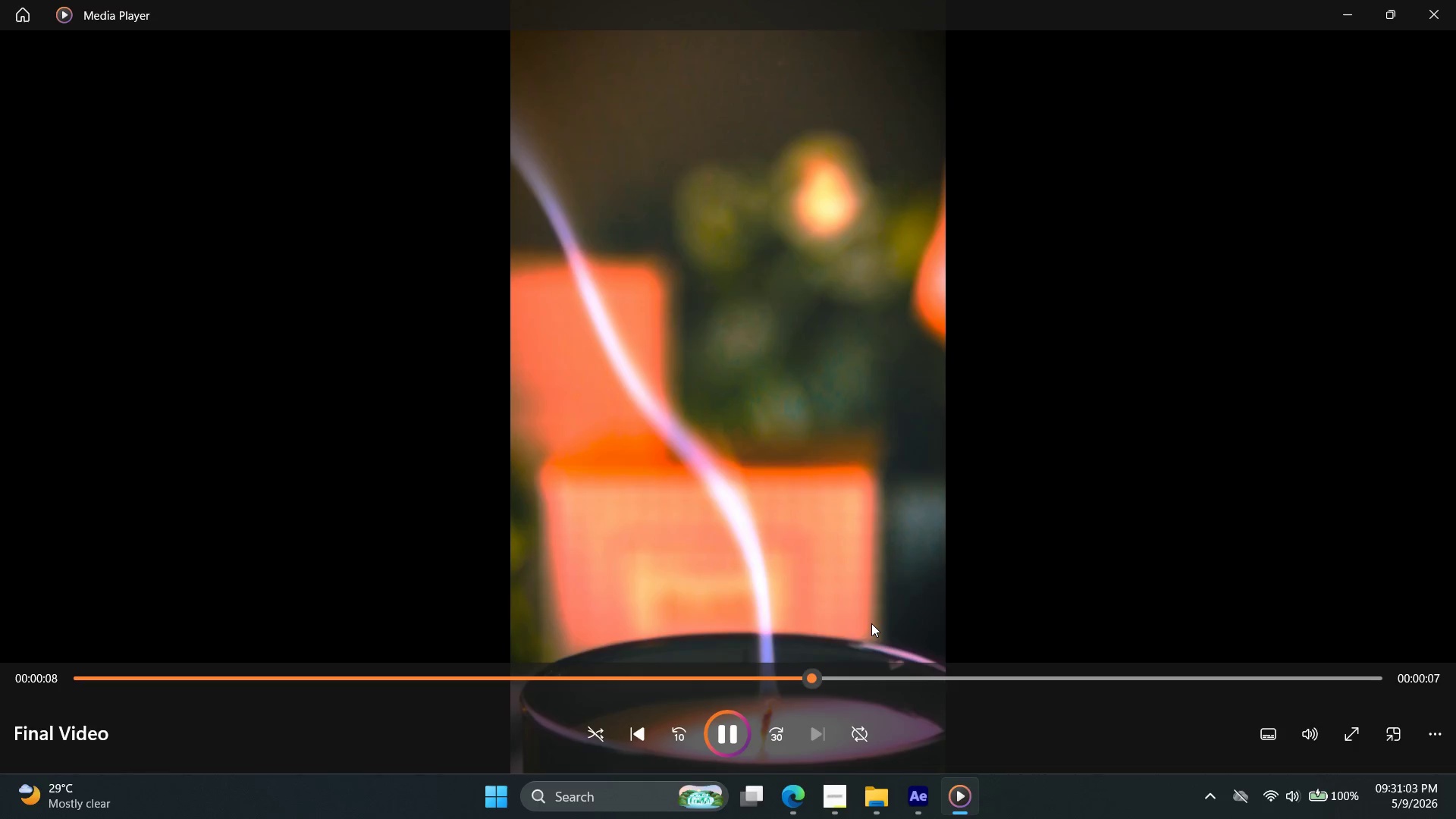 
wait(13.8)
 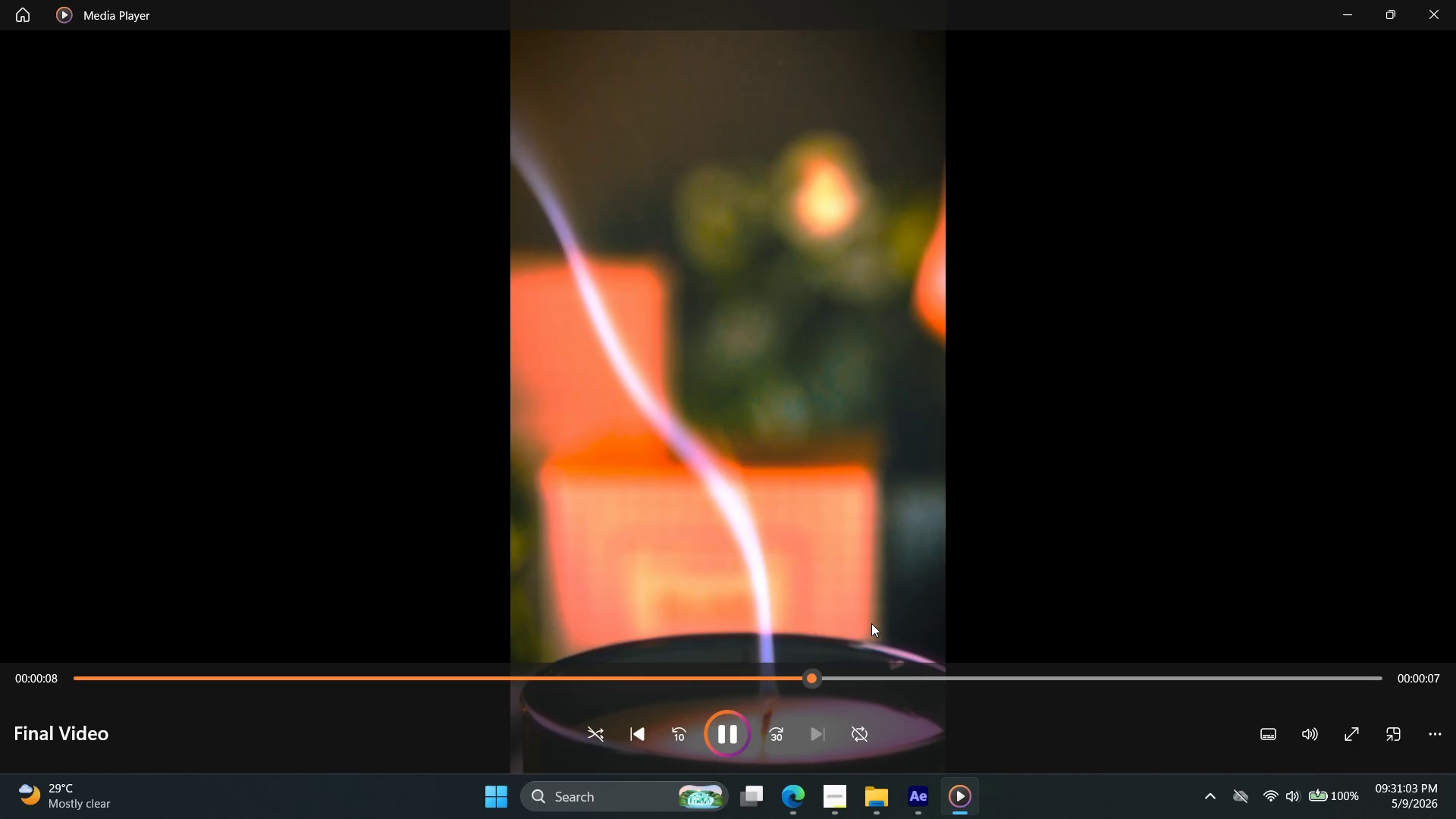 
left_click([1452, 3])
 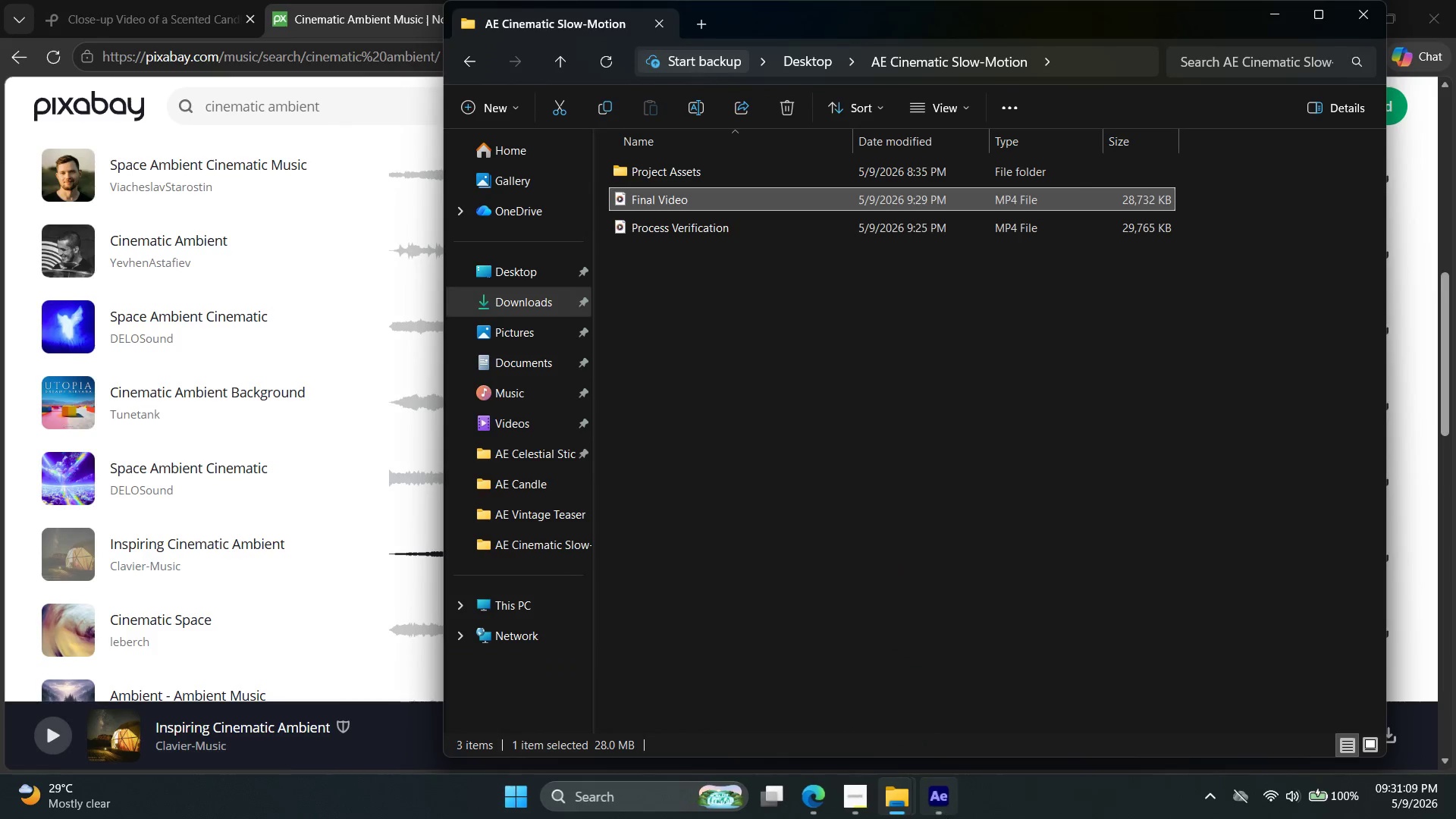 
left_click([947, 817])
 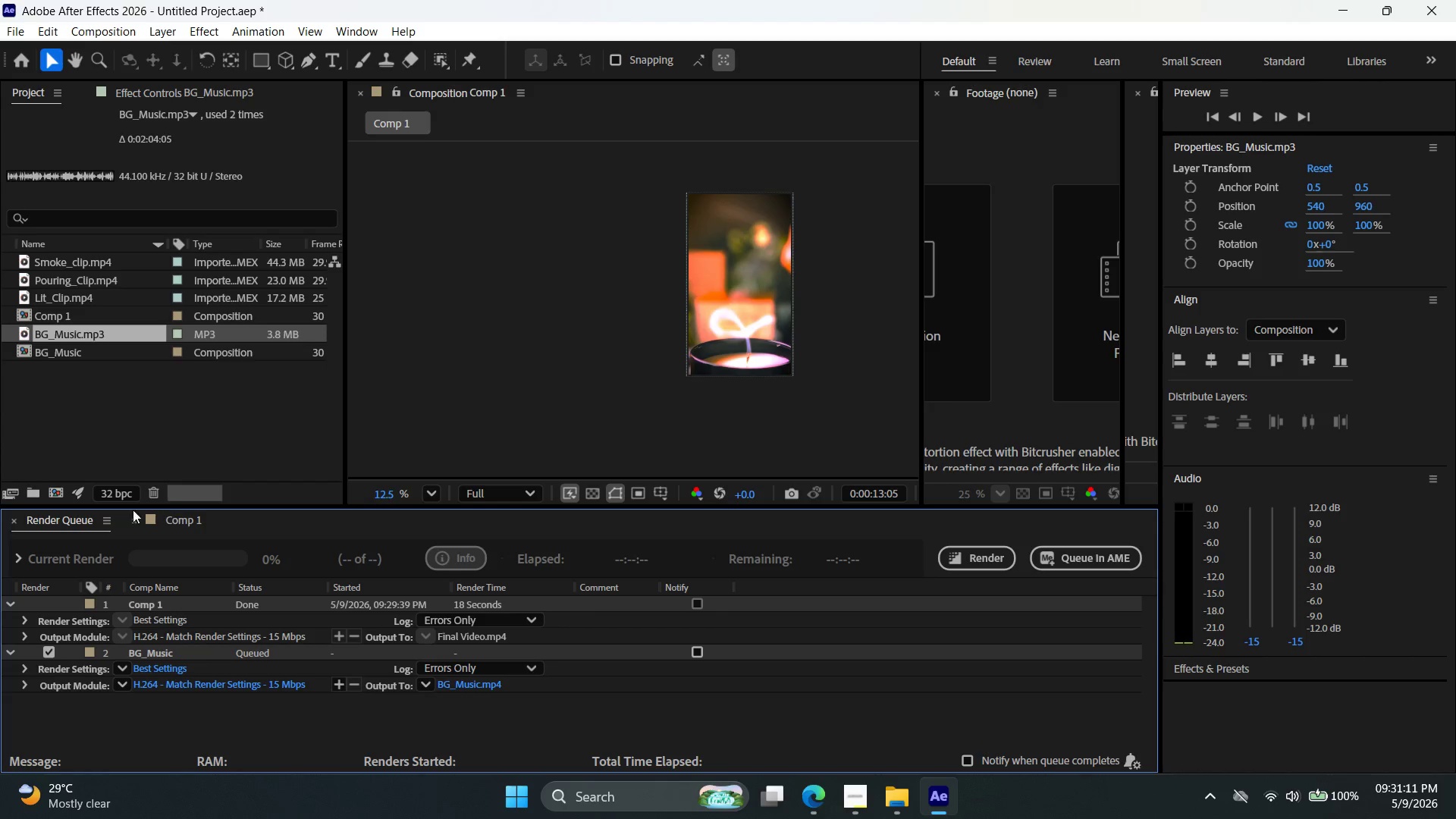 
left_click([155, 523])
 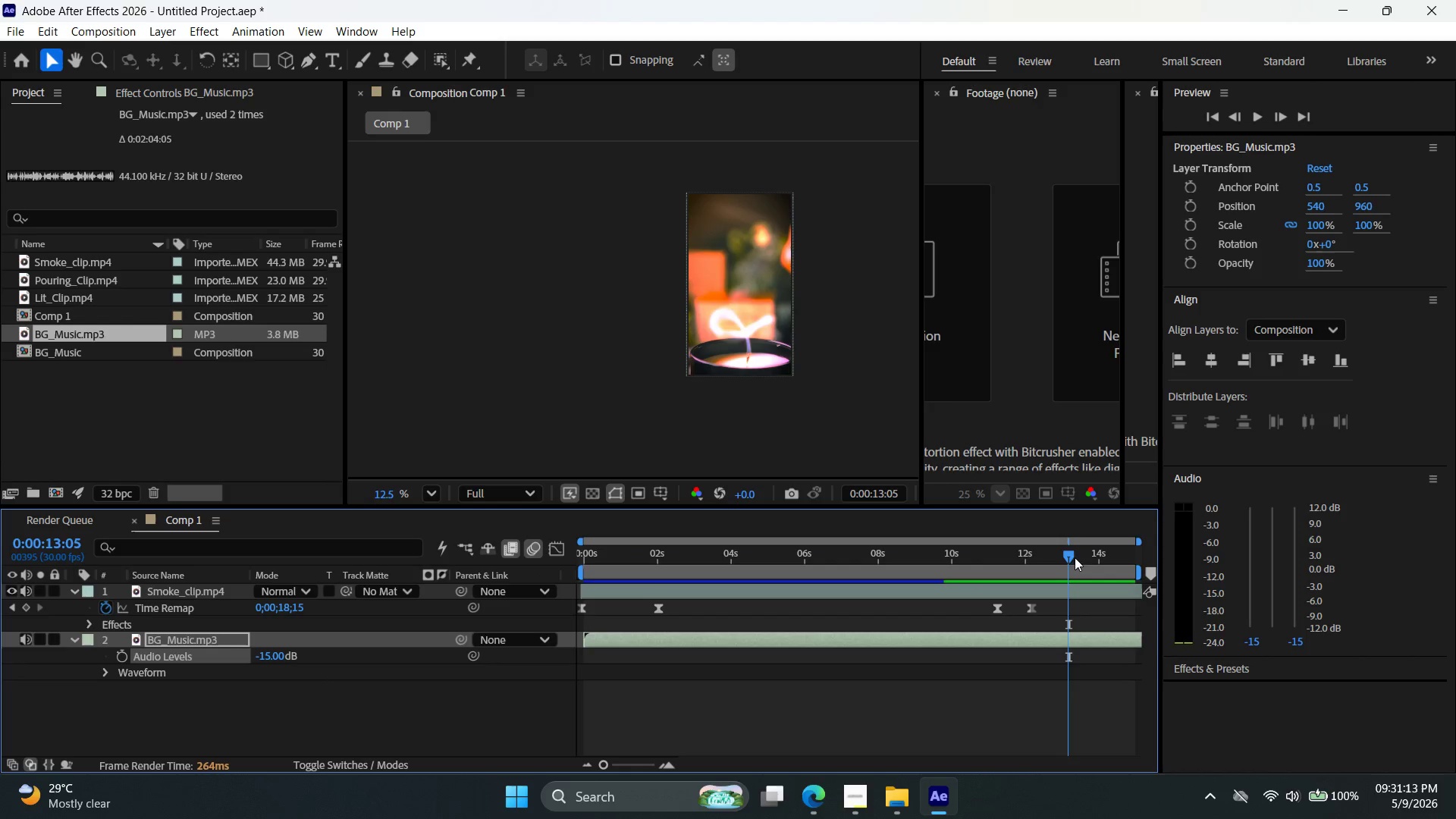 
left_click_drag(start_coordinate=[1072, 551], to_coordinate=[1202, 558])
 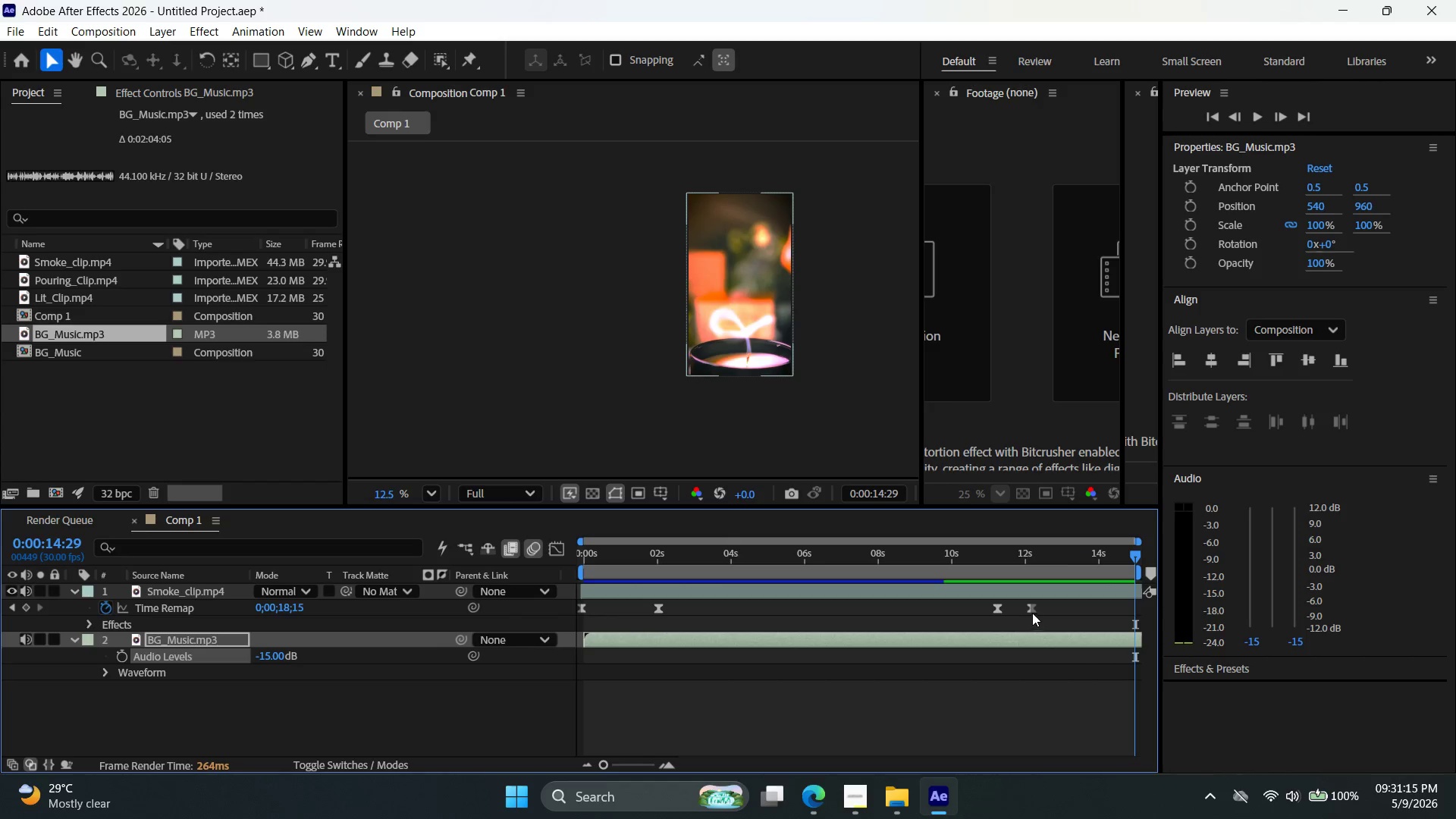 
left_click_drag(start_coordinate=[1032, 603], to_coordinate=[1133, 606])
 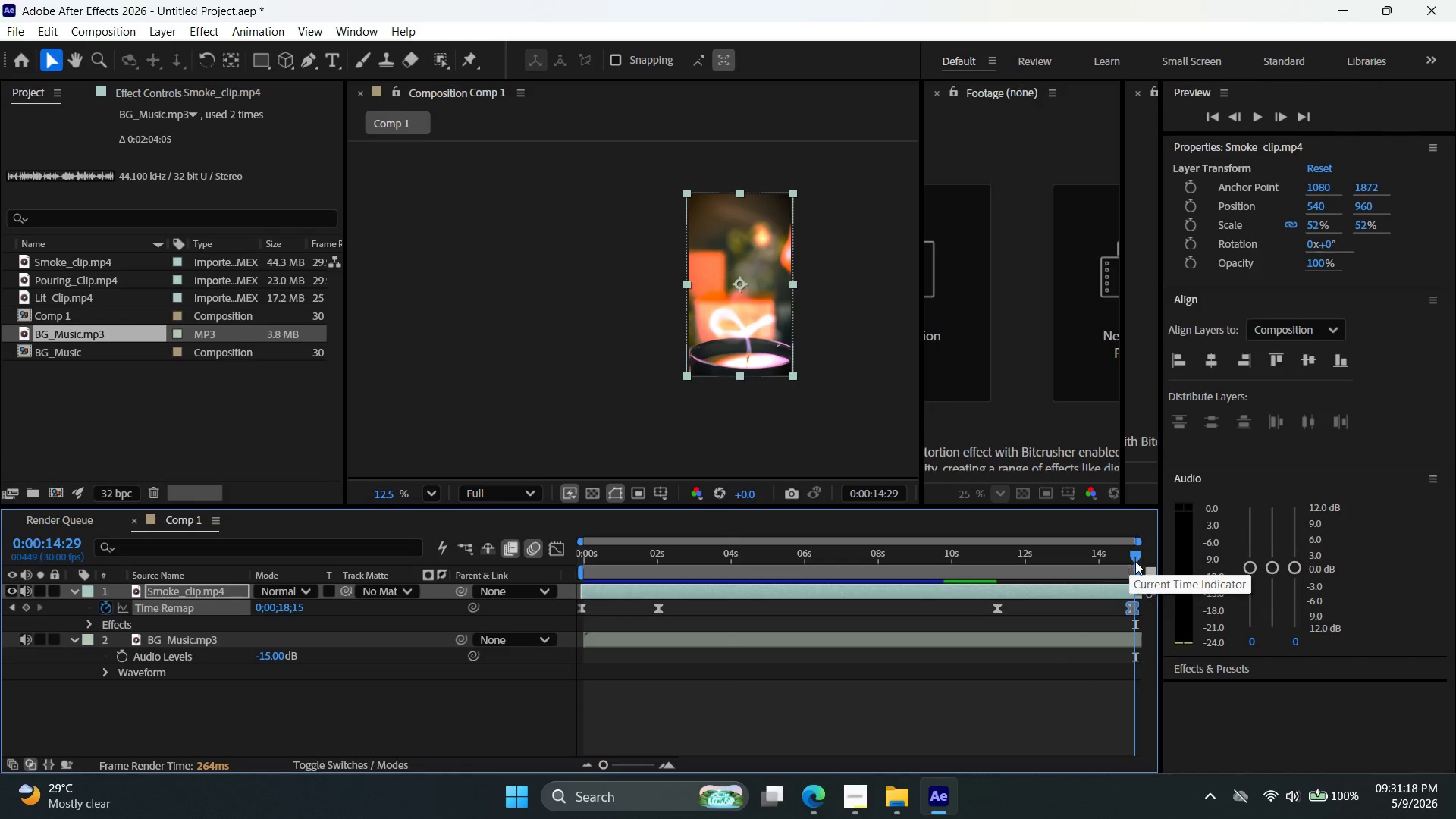 
left_click_drag(start_coordinate=[1135, 561], to_coordinate=[1130, 570])
 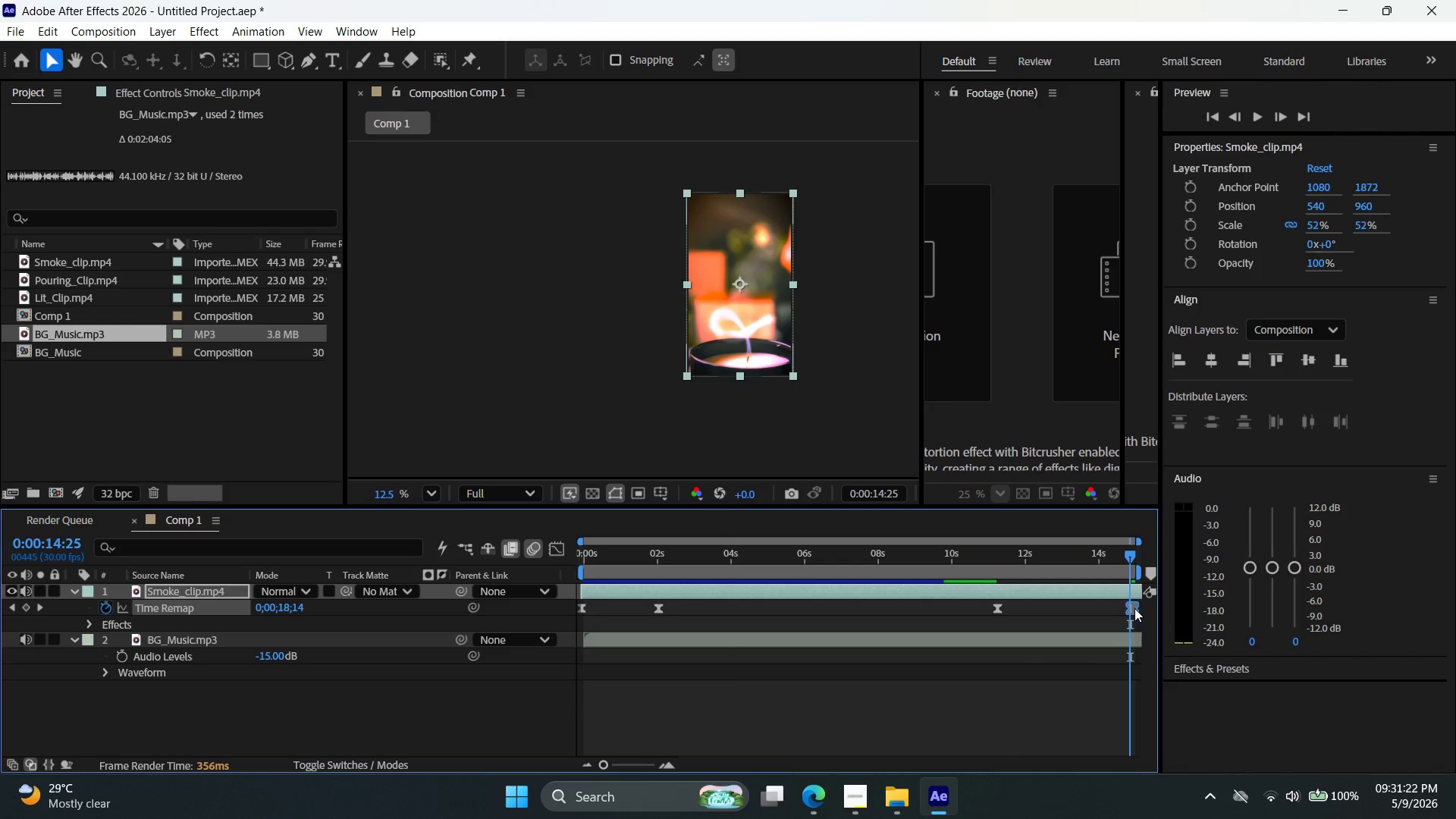 
left_click_drag(start_coordinate=[1134, 608], to_coordinate=[1122, 610])
 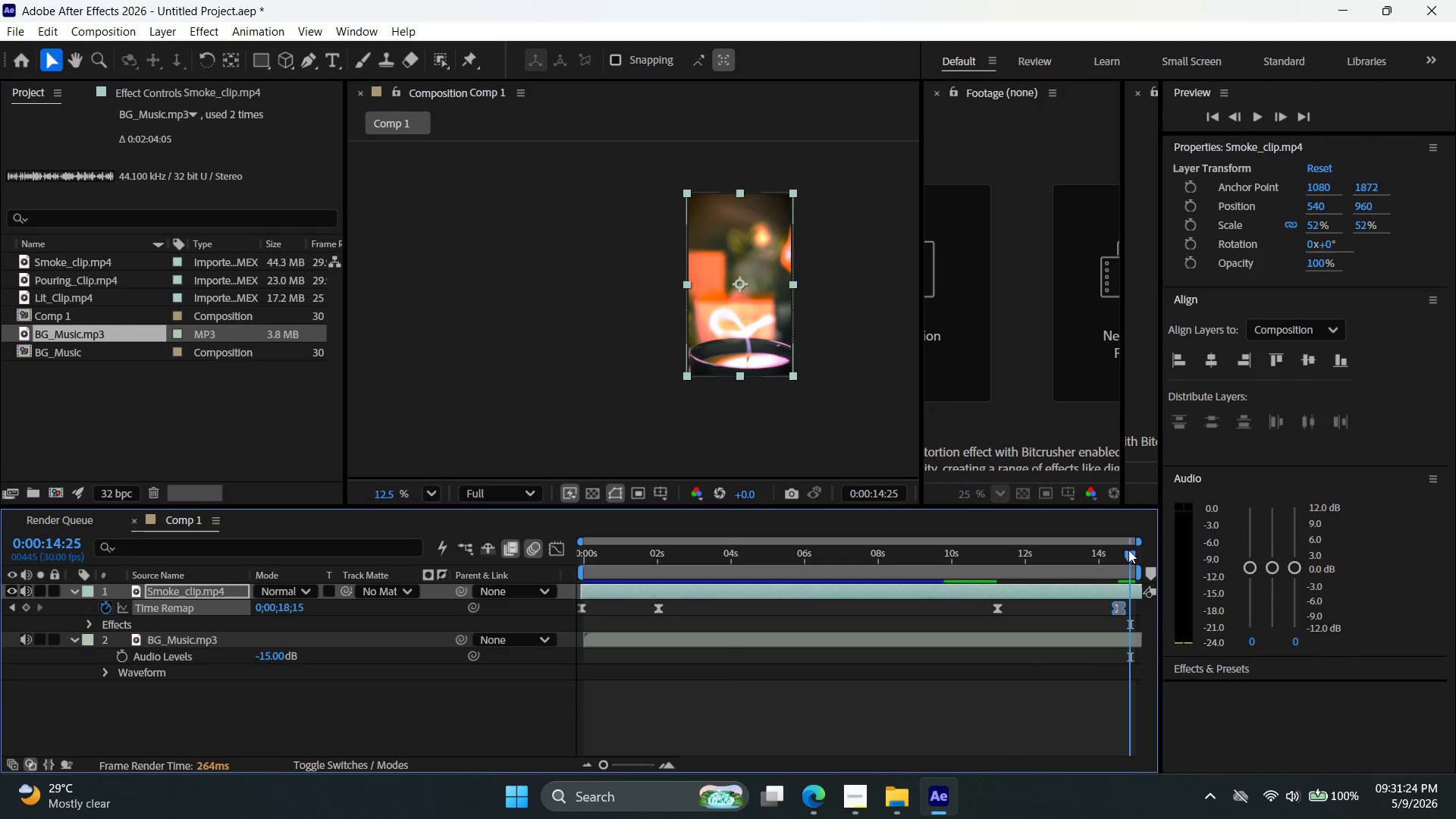 
left_click_drag(start_coordinate=[1128, 550], to_coordinate=[1121, 562])
 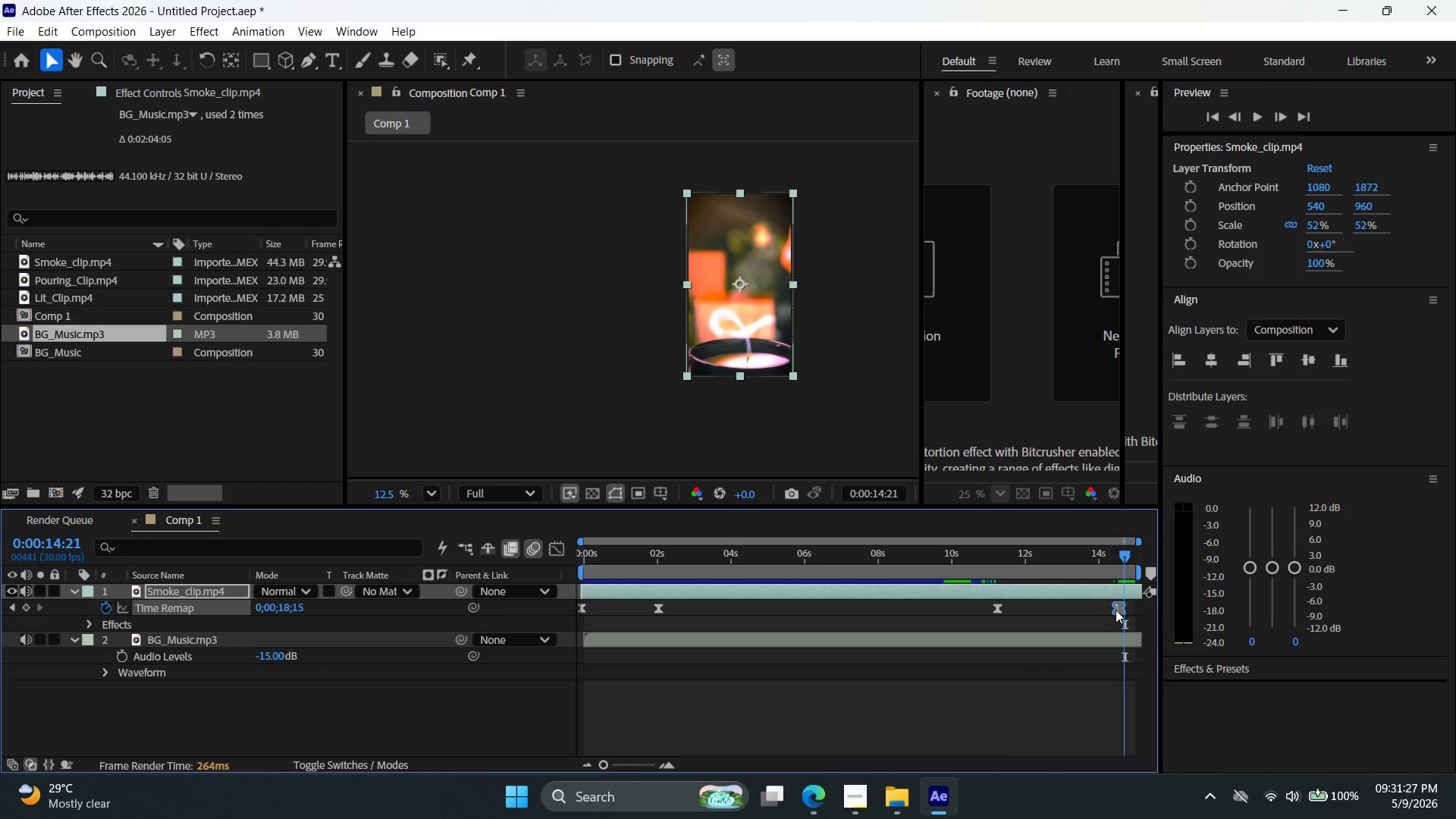 
left_click_drag(start_coordinate=[1119, 610], to_coordinate=[1134, 610])
 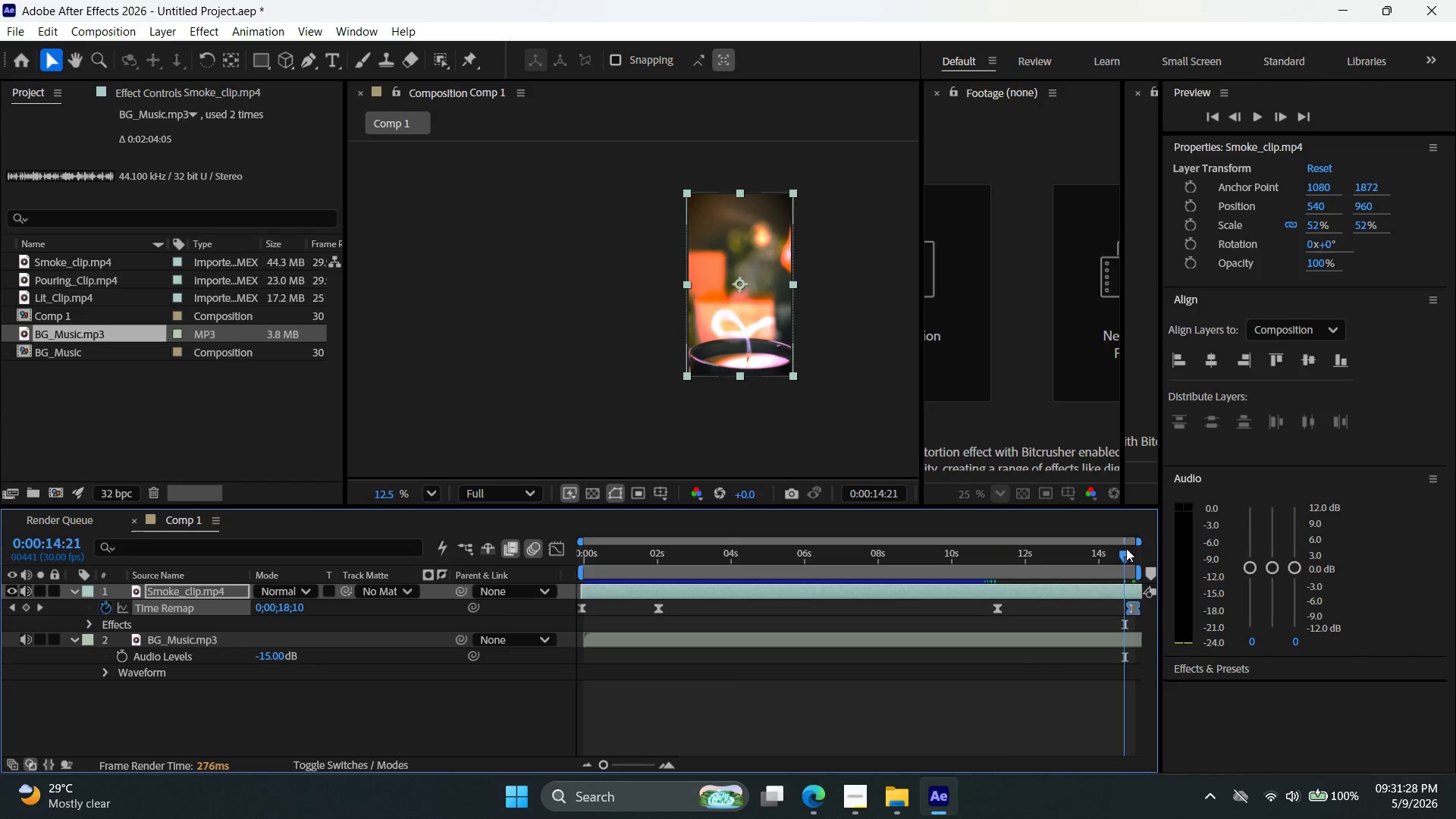 
left_click_drag(start_coordinate=[1124, 558], to_coordinate=[510, 544])
 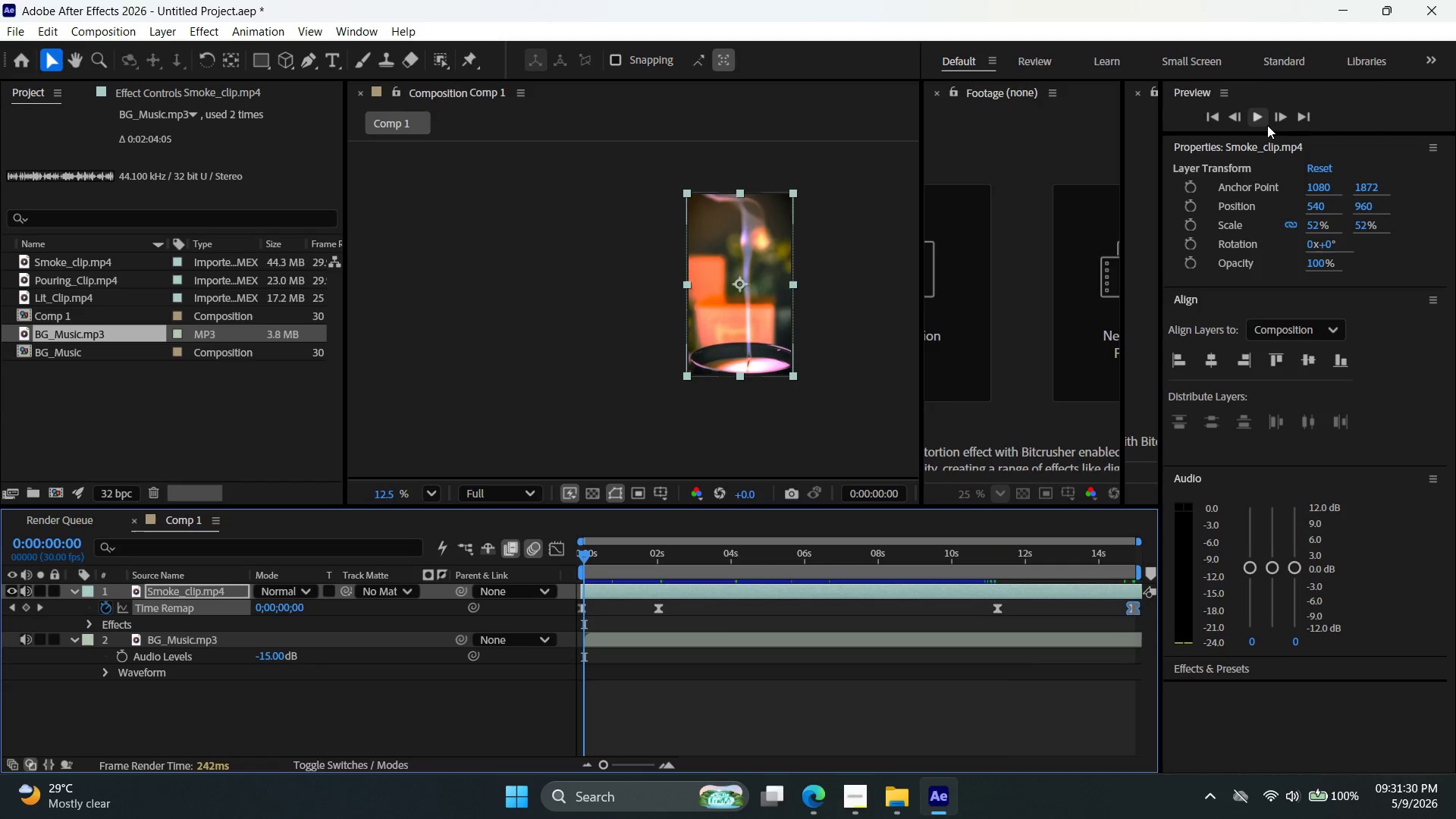 
left_click([1266, 125])
 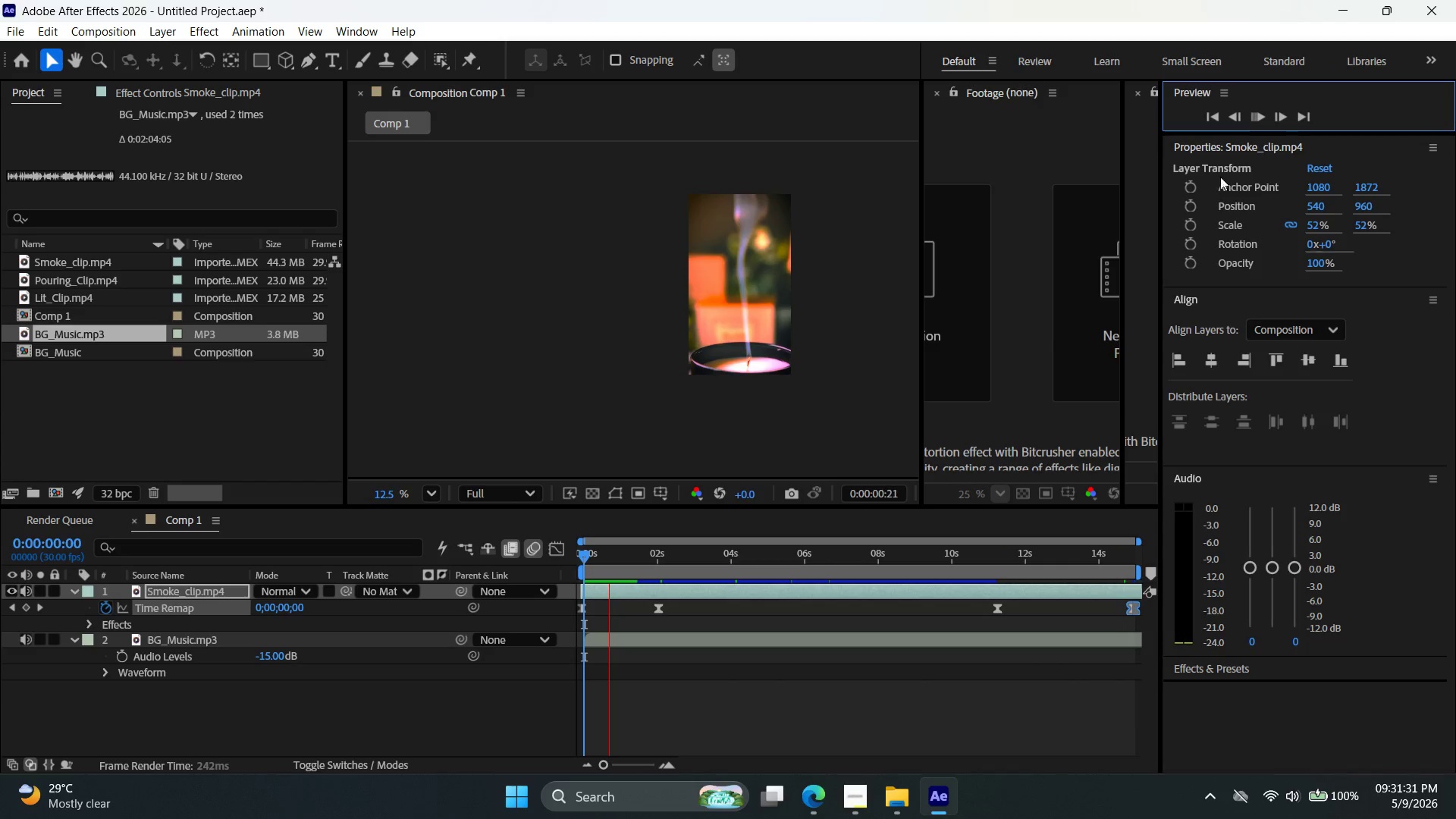 
left_click([1265, 117])
 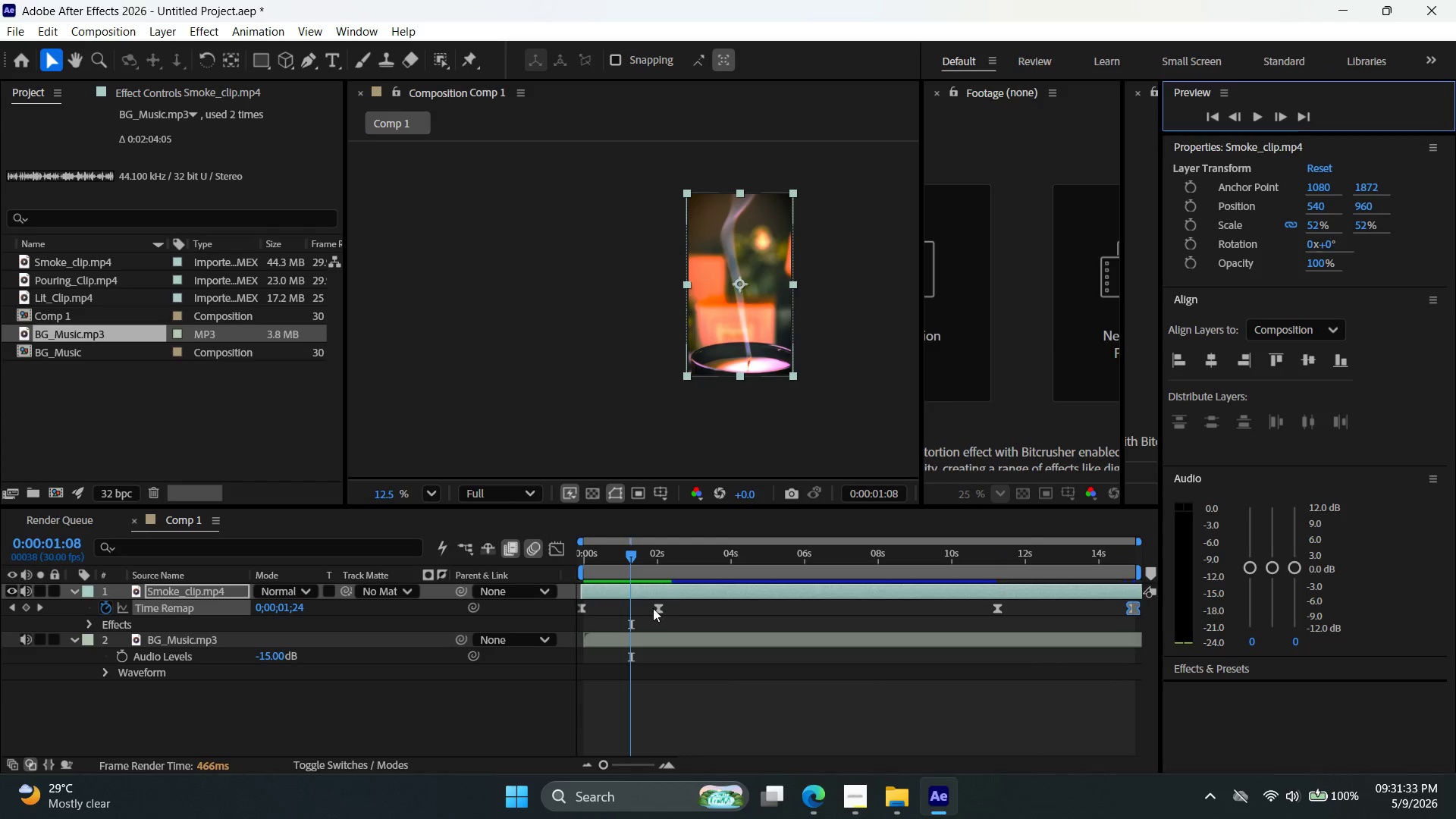 
left_click_drag(start_coordinate=[657, 608], to_coordinate=[666, 610])
 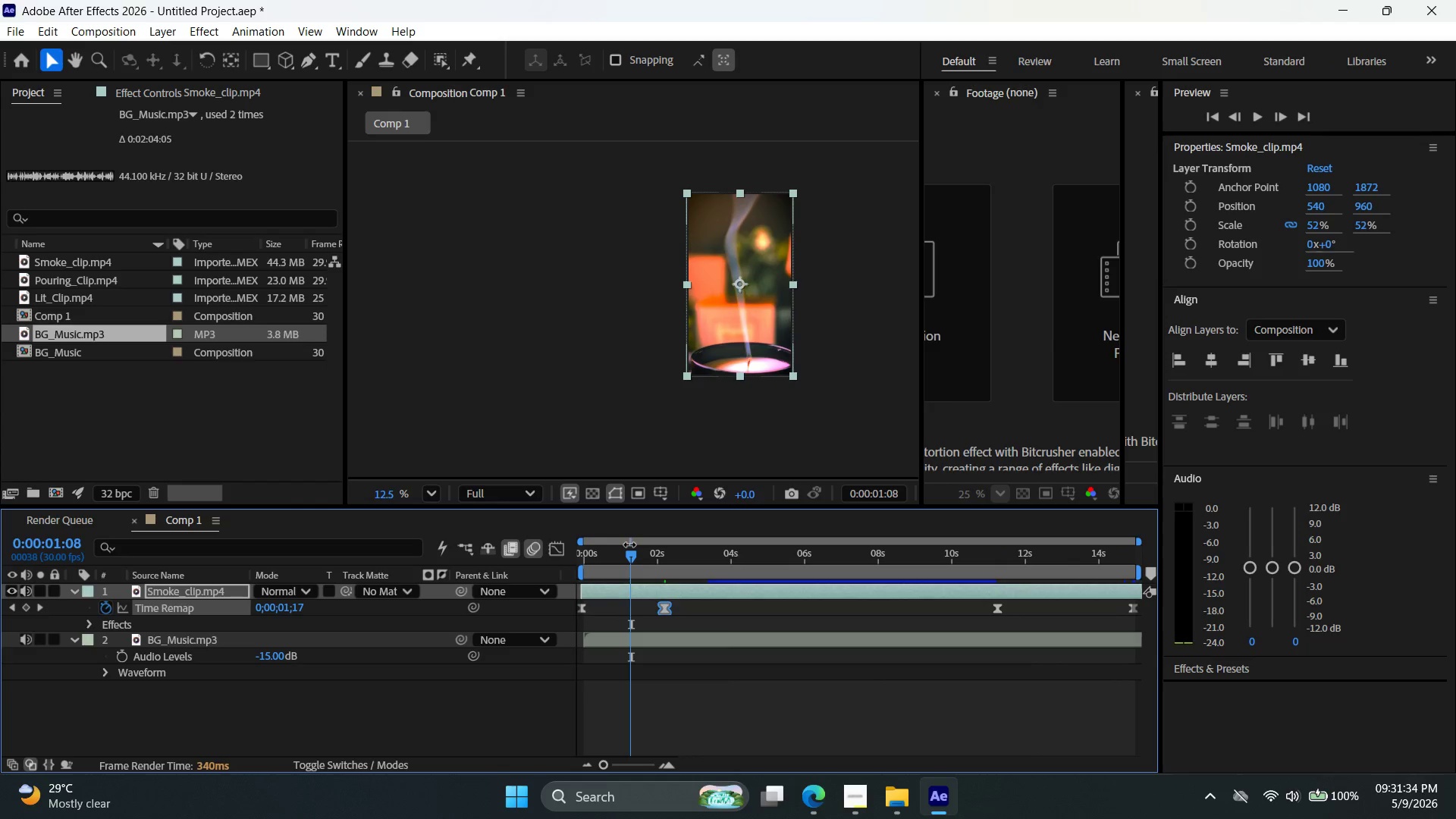 
left_click_drag(start_coordinate=[629, 553], to_coordinate=[978, 515])
 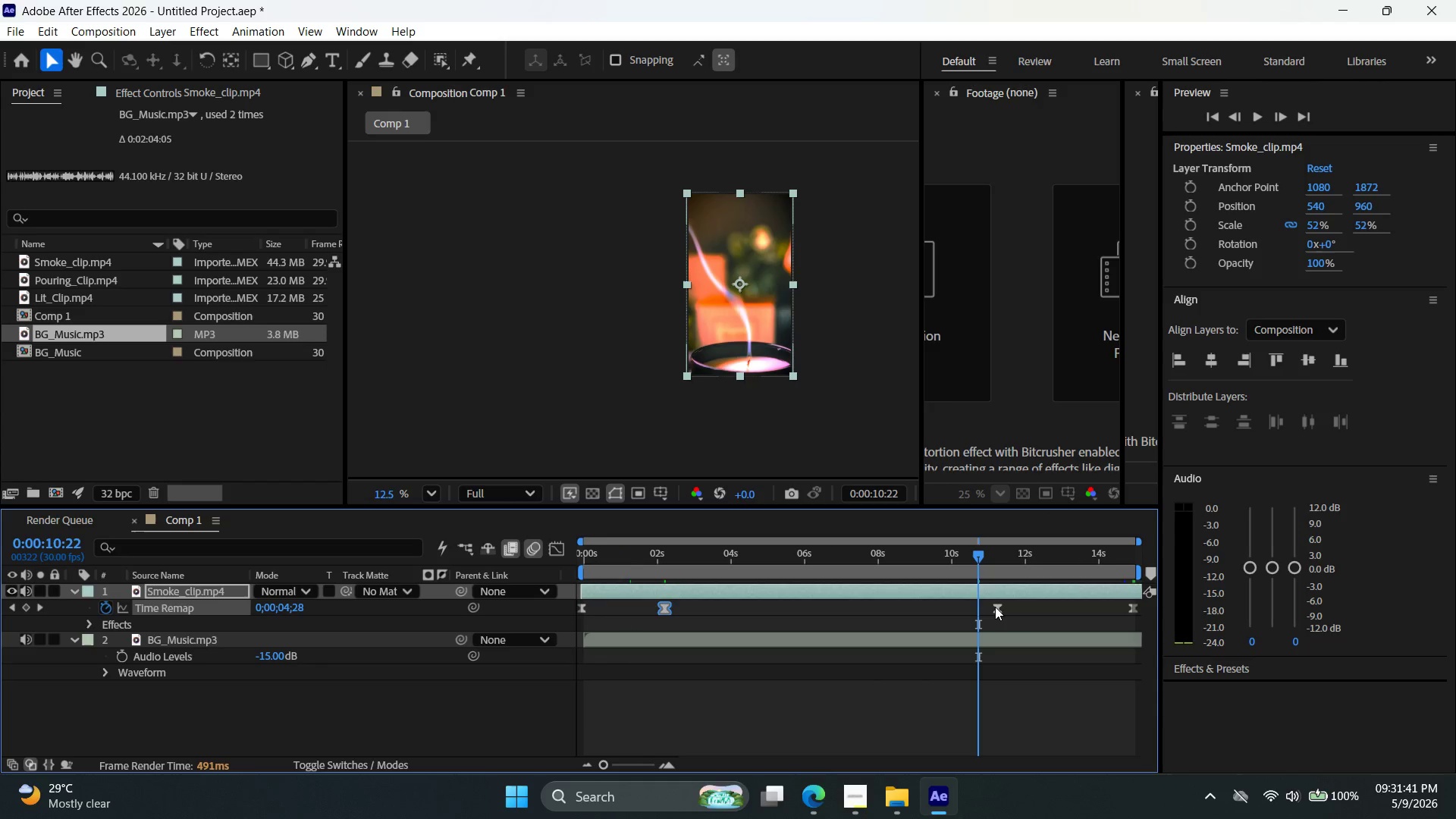 
left_click_drag(start_coordinate=[998, 608], to_coordinate=[1006, 609])
 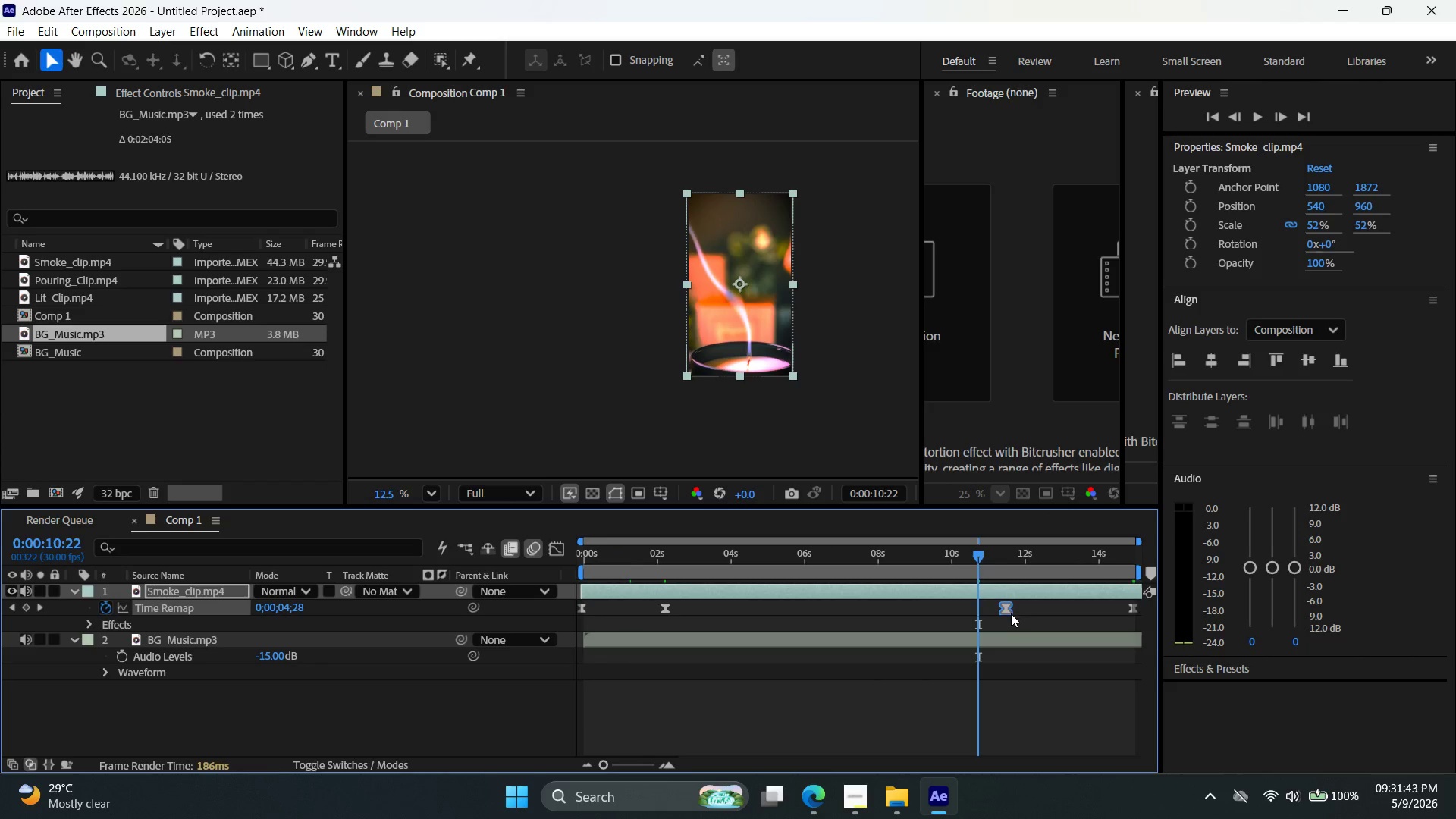 
left_click_drag(start_coordinate=[1007, 607], to_coordinate=[1020, 607])
 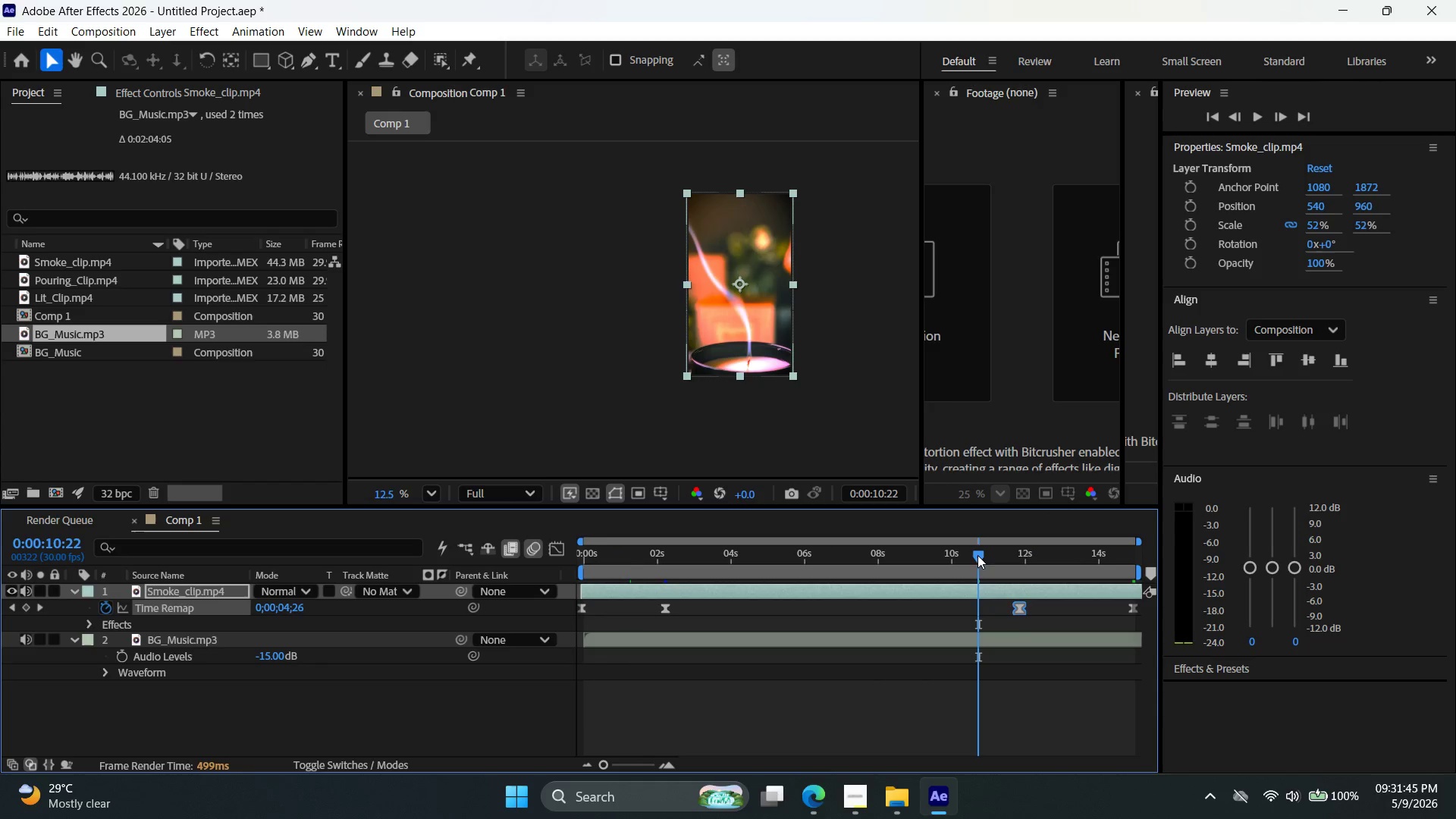 
left_click_drag(start_coordinate=[984, 557], to_coordinate=[561, 544])
 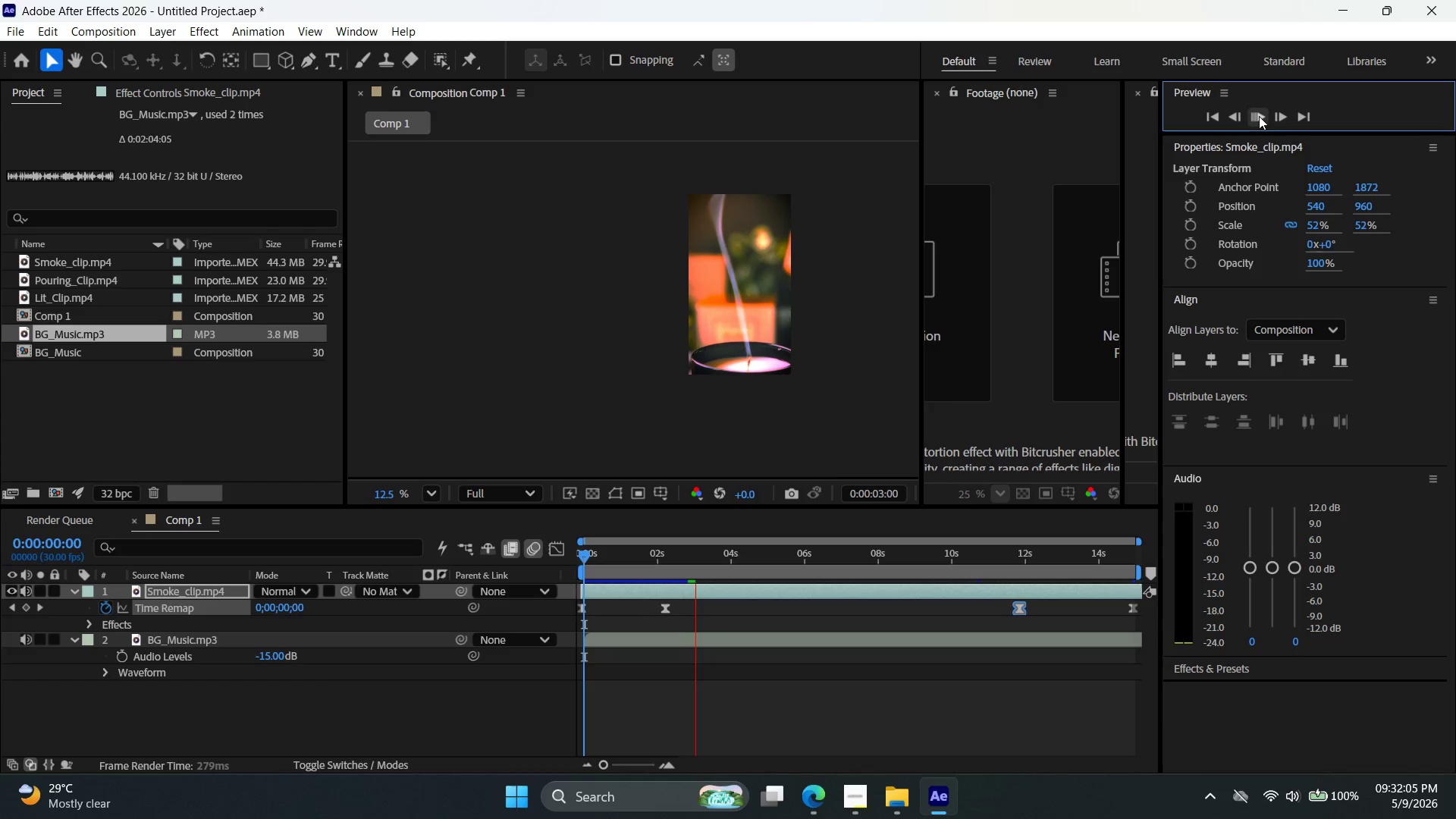 
wait(23.45)
 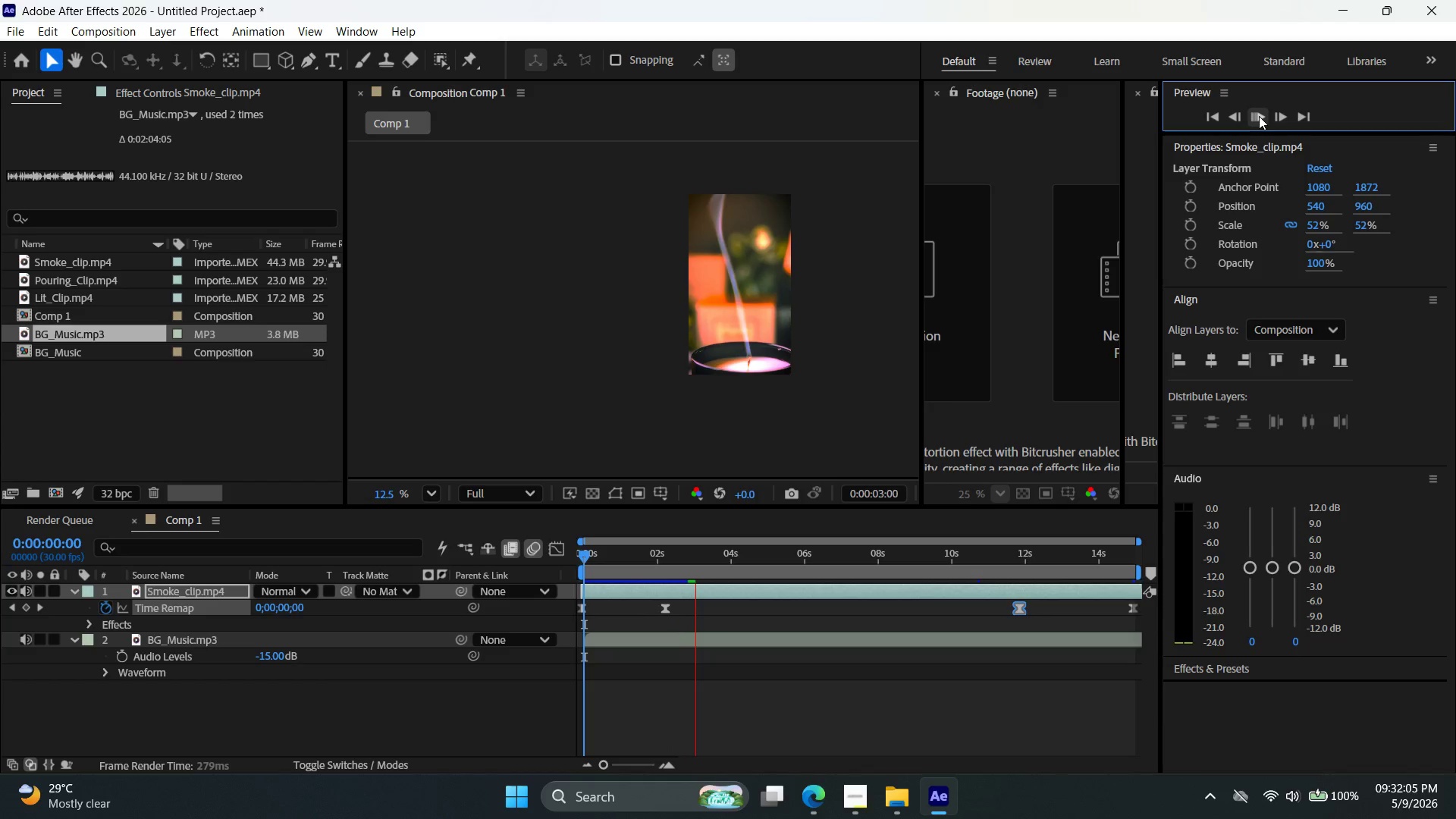 
left_click([1259, 119])
 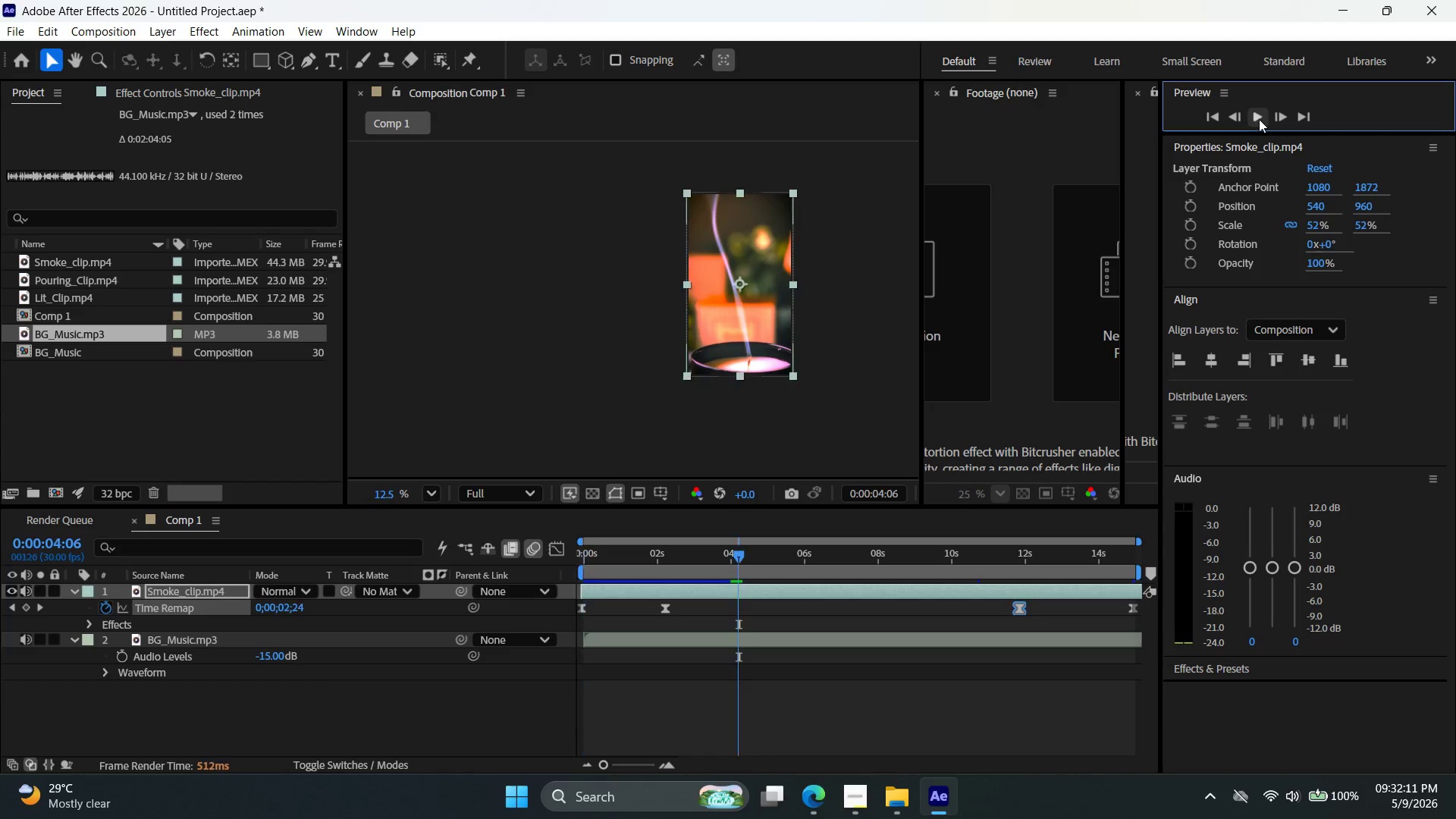 
left_click([1259, 119])
 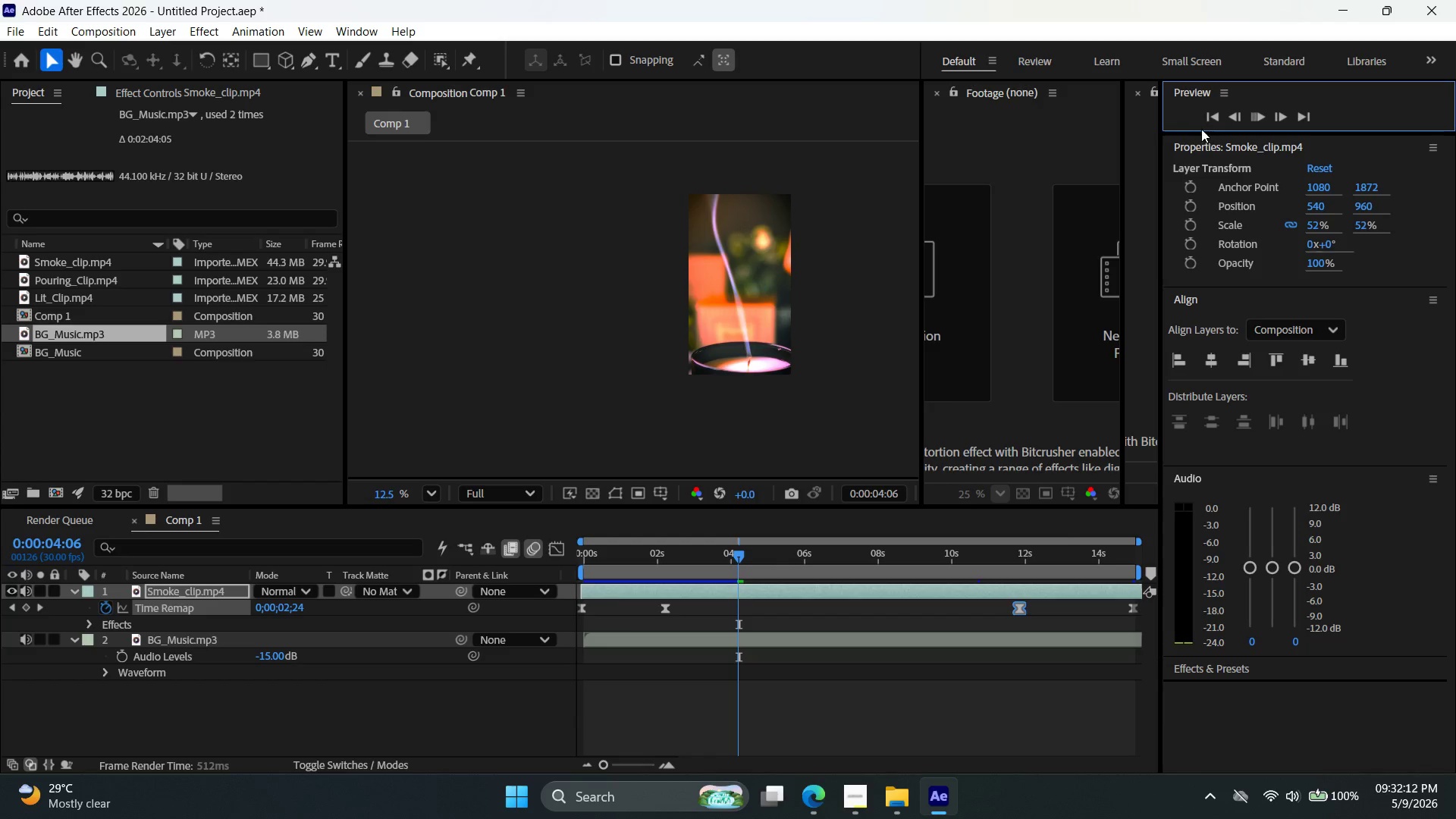 
left_click([1211, 118])
 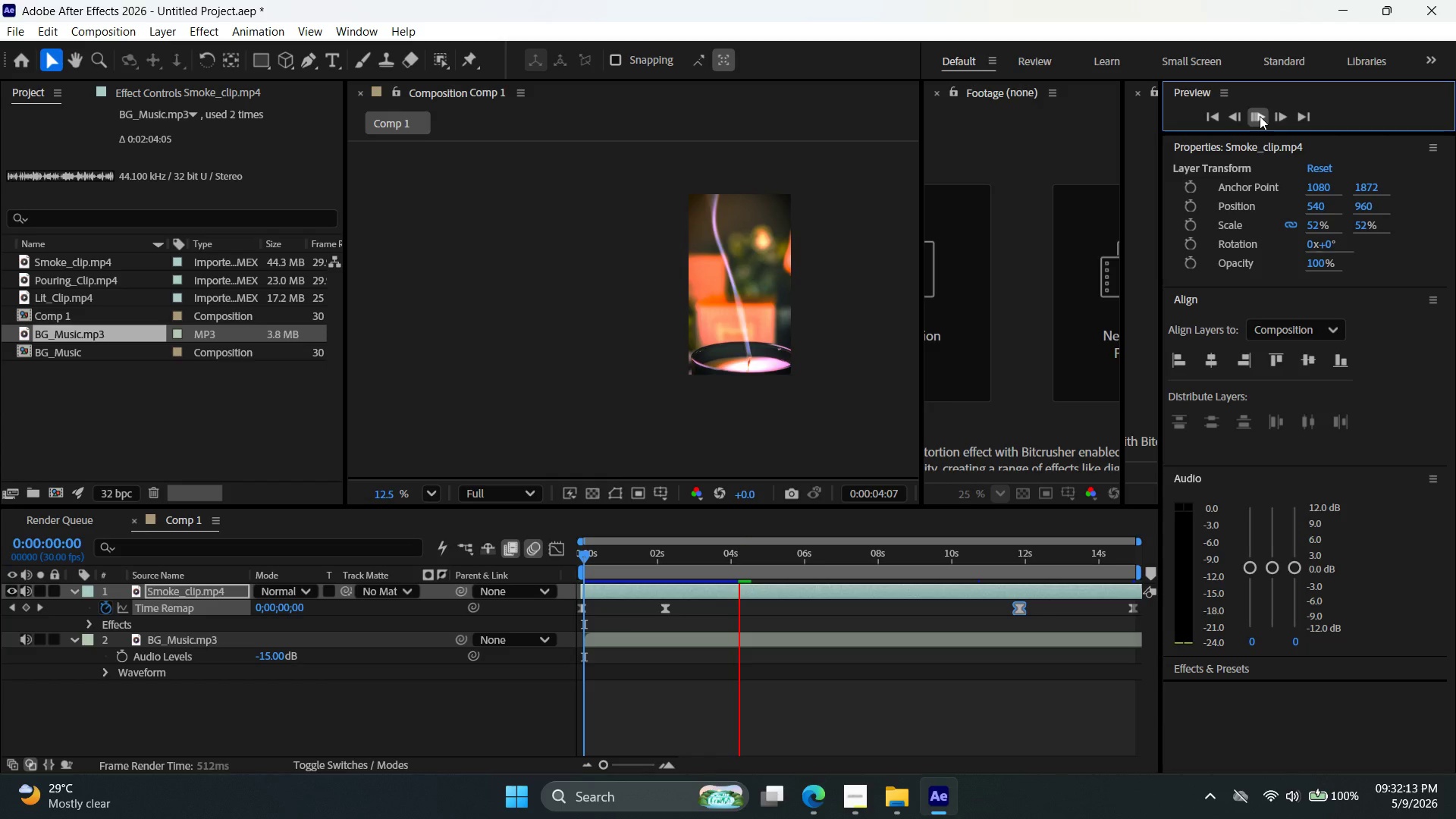 
left_click([1260, 116])
 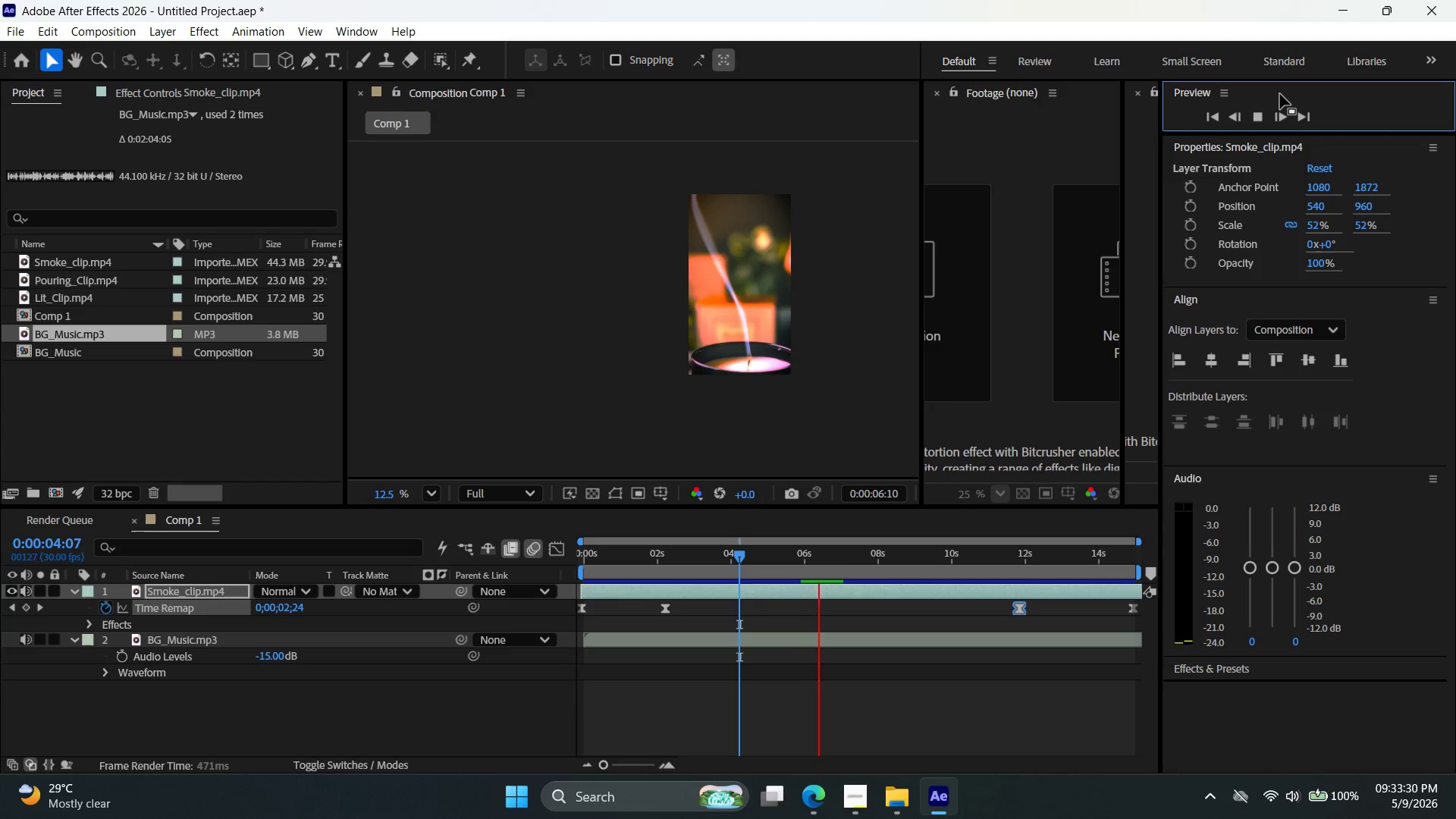 
wait(81.23)
 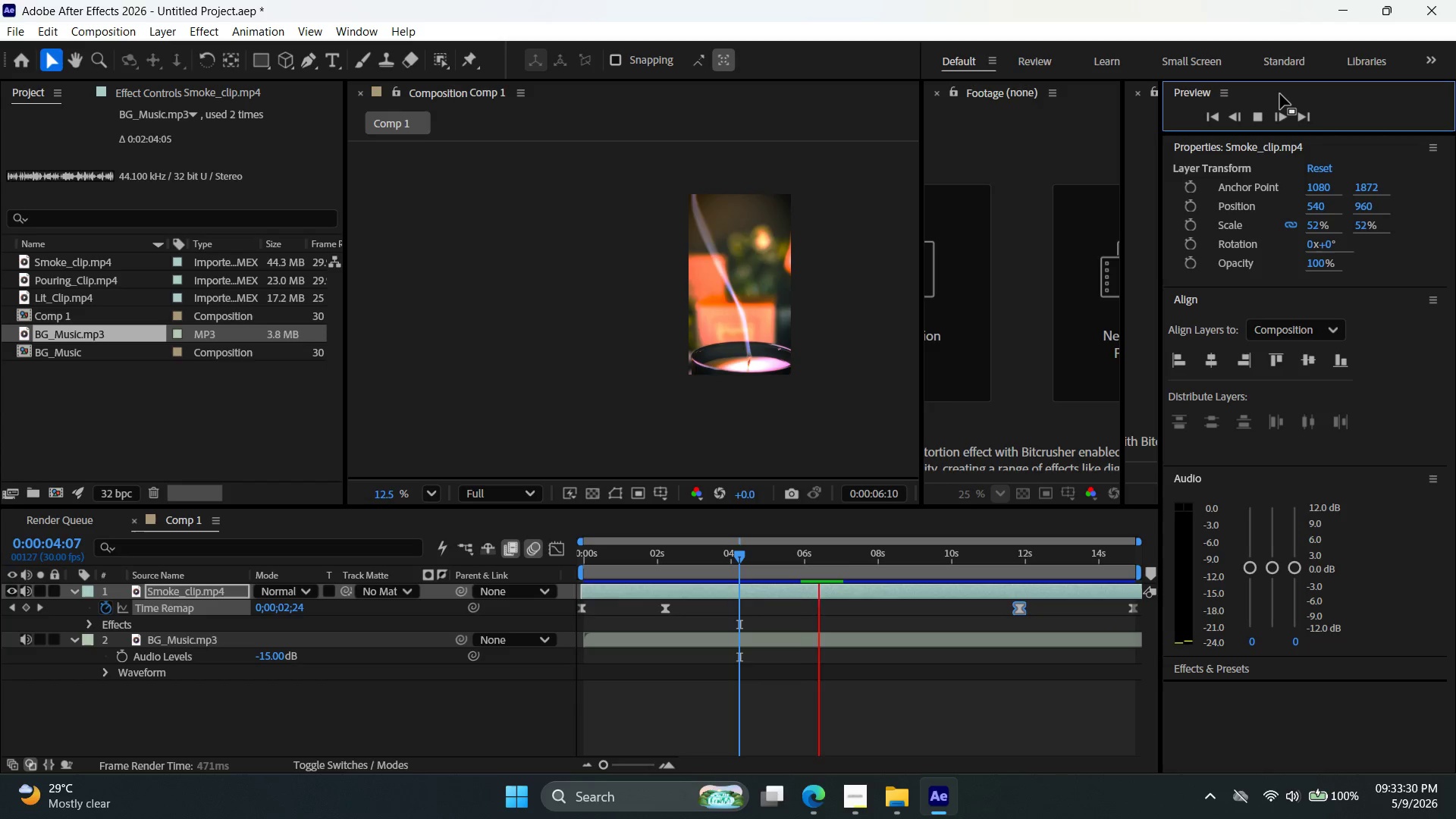 
left_click([1260, 109])
 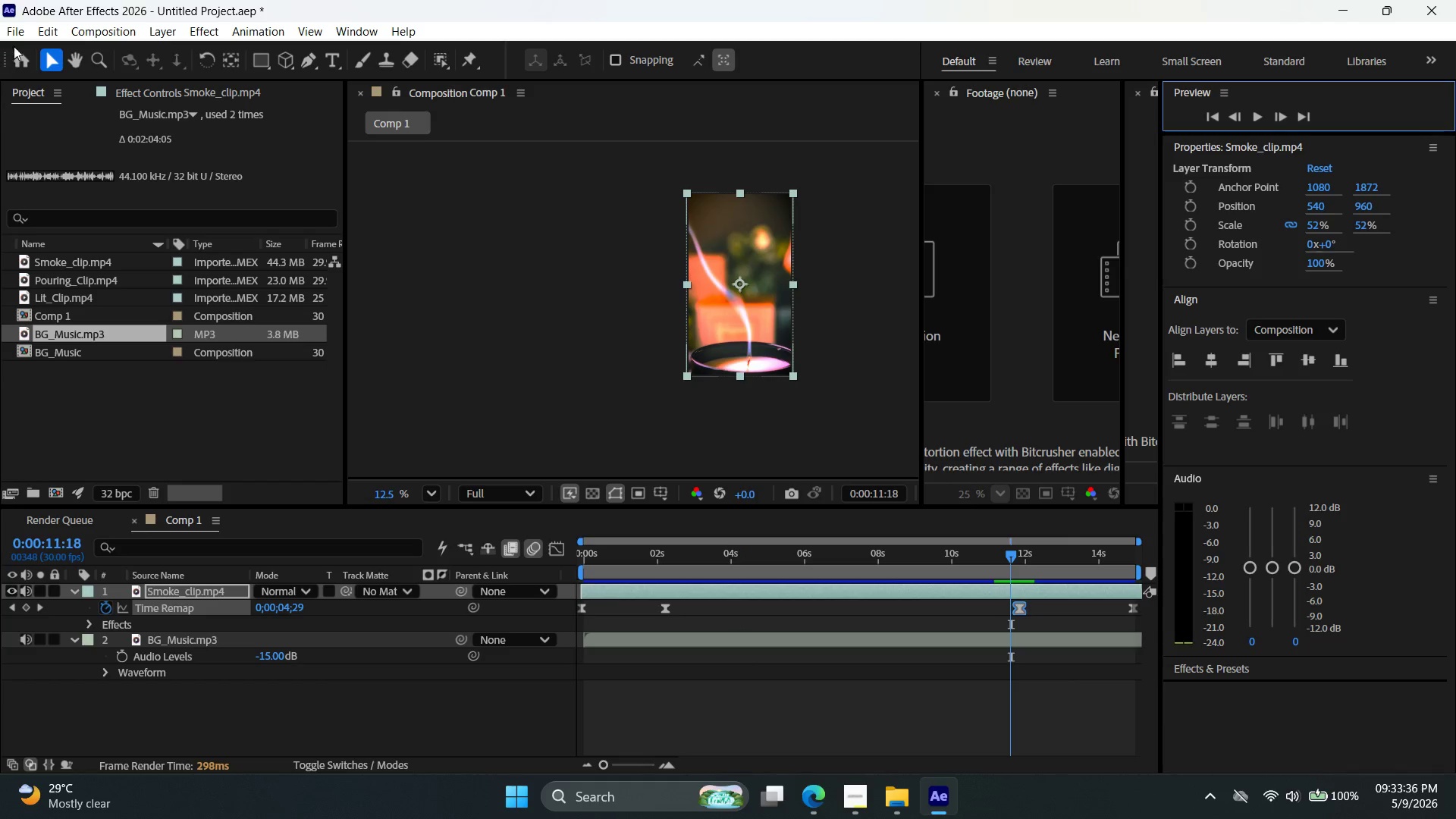 
left_click([16, 30])
 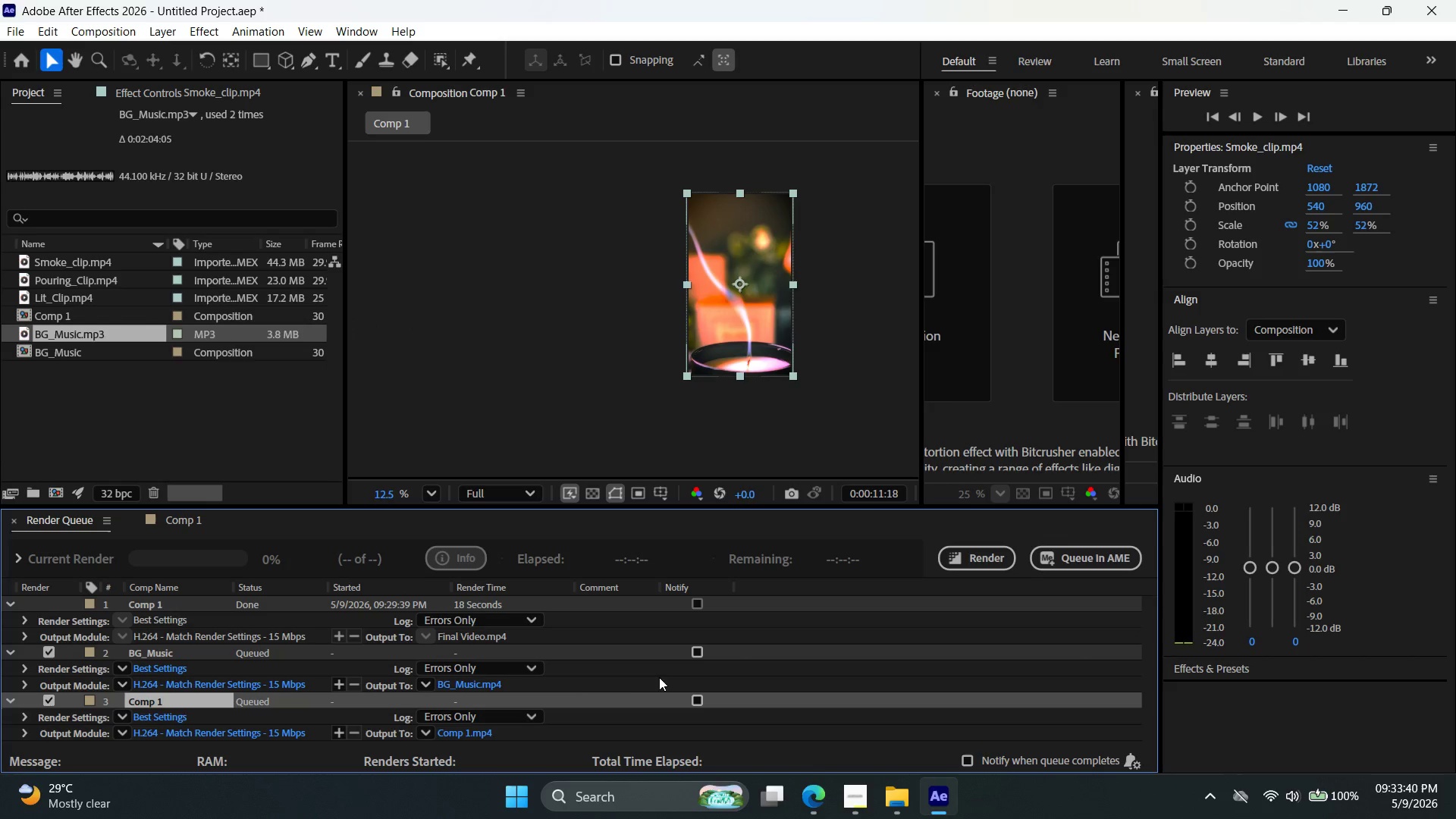 
left_click([488, 733])
 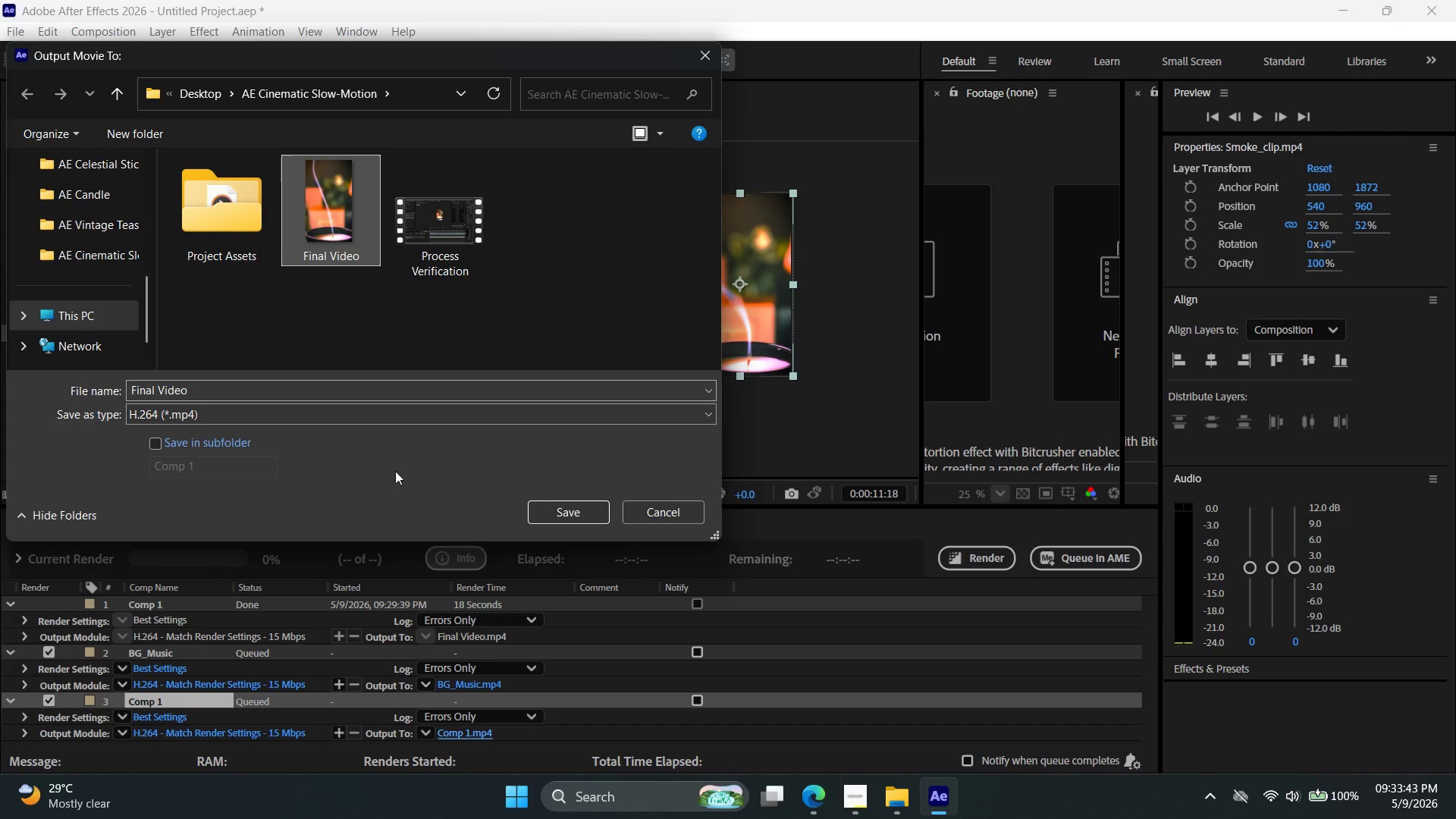 
left_click([587, 513])
 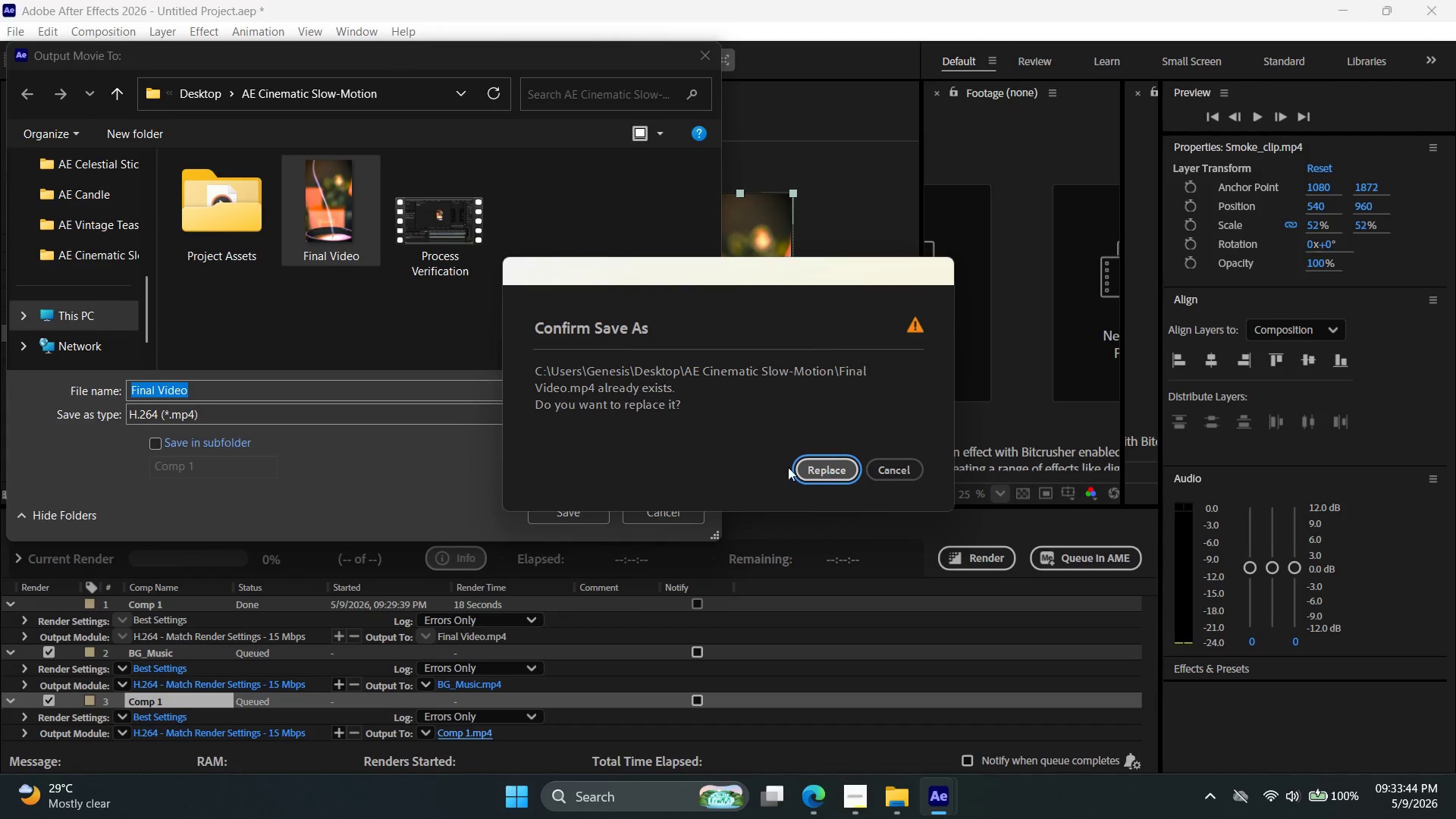 
left_click([825, 473])
 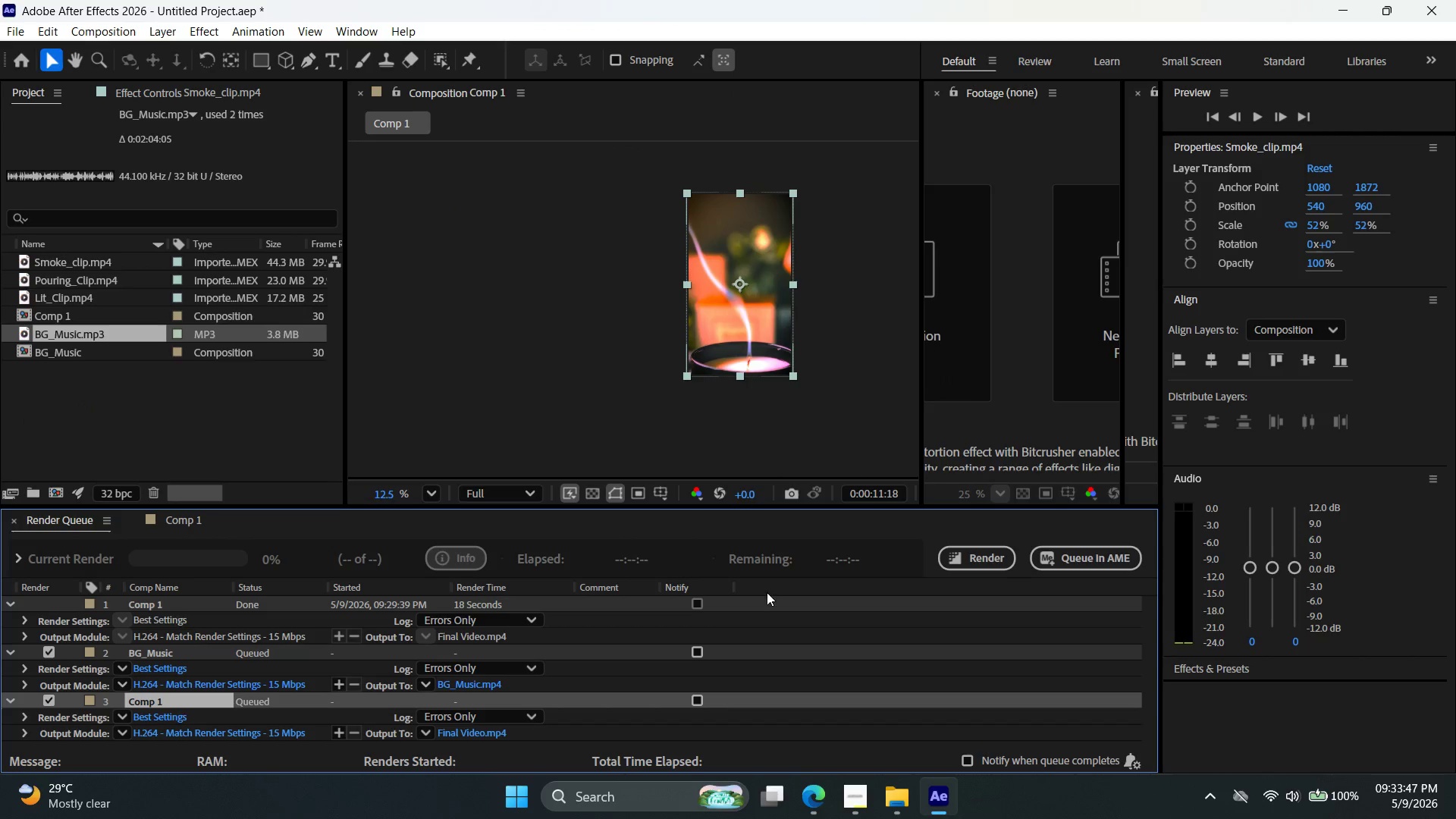 
left_click([47, 649])
 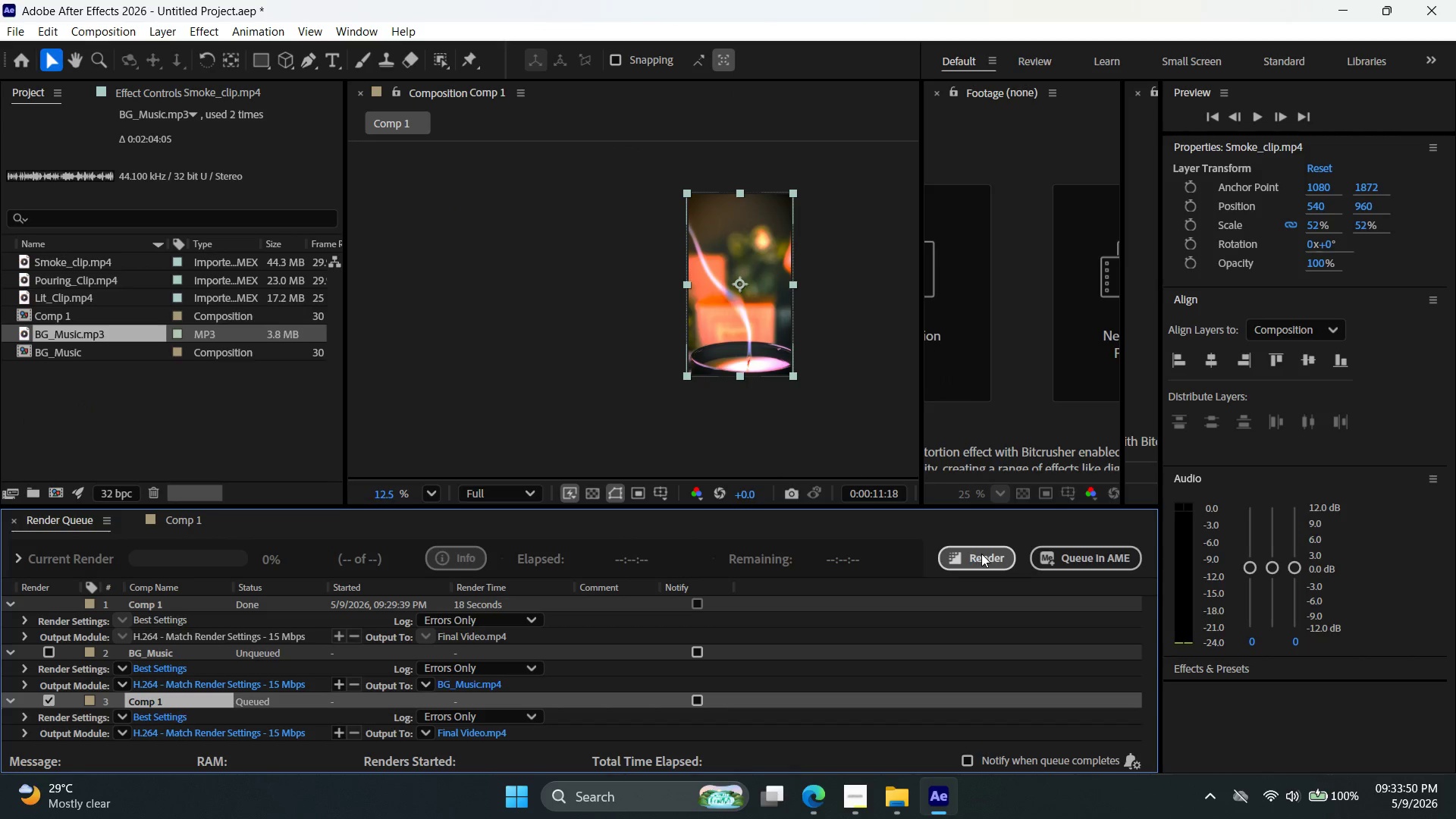 
left_click([983, 554])